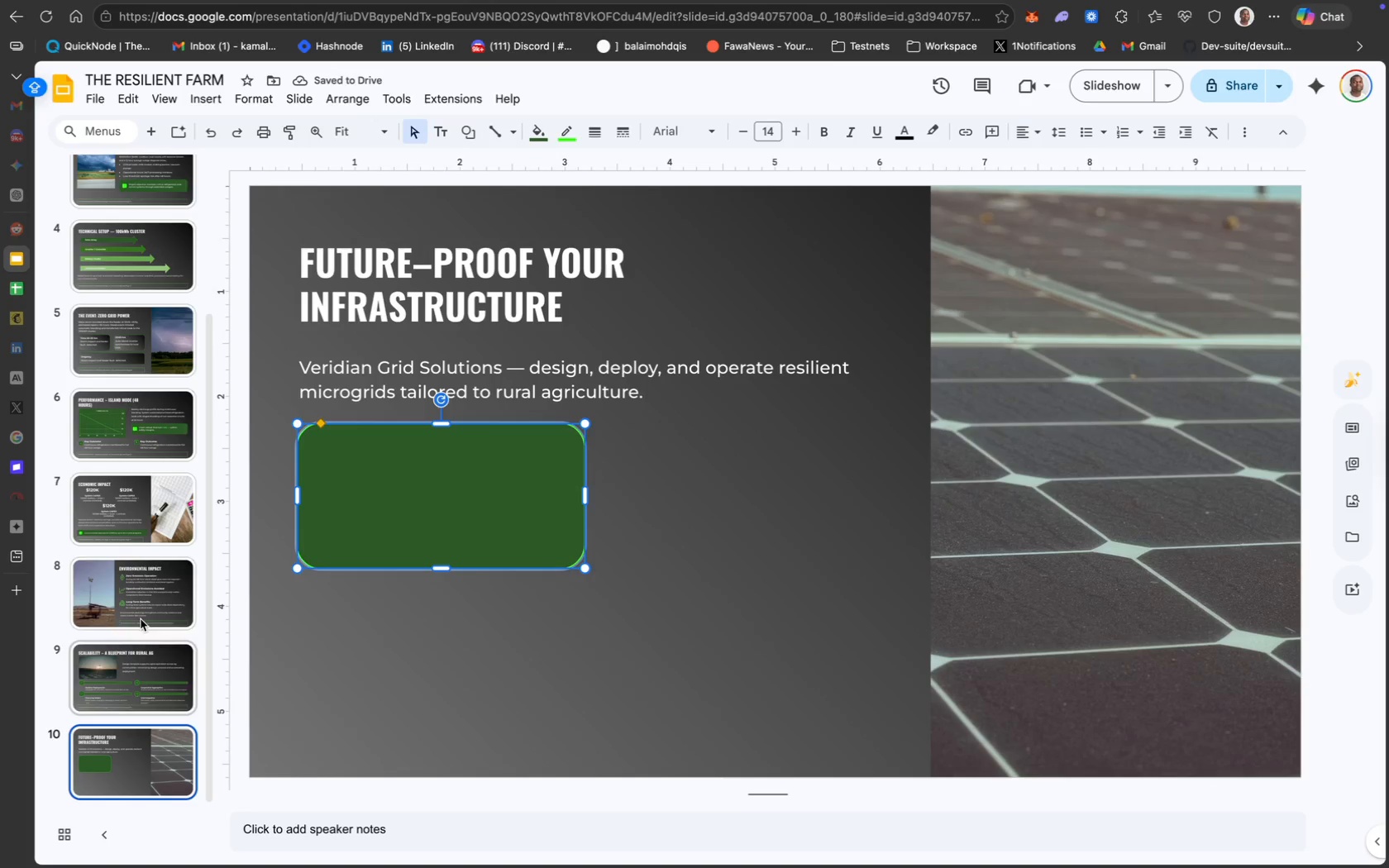 
wait(6.25)
 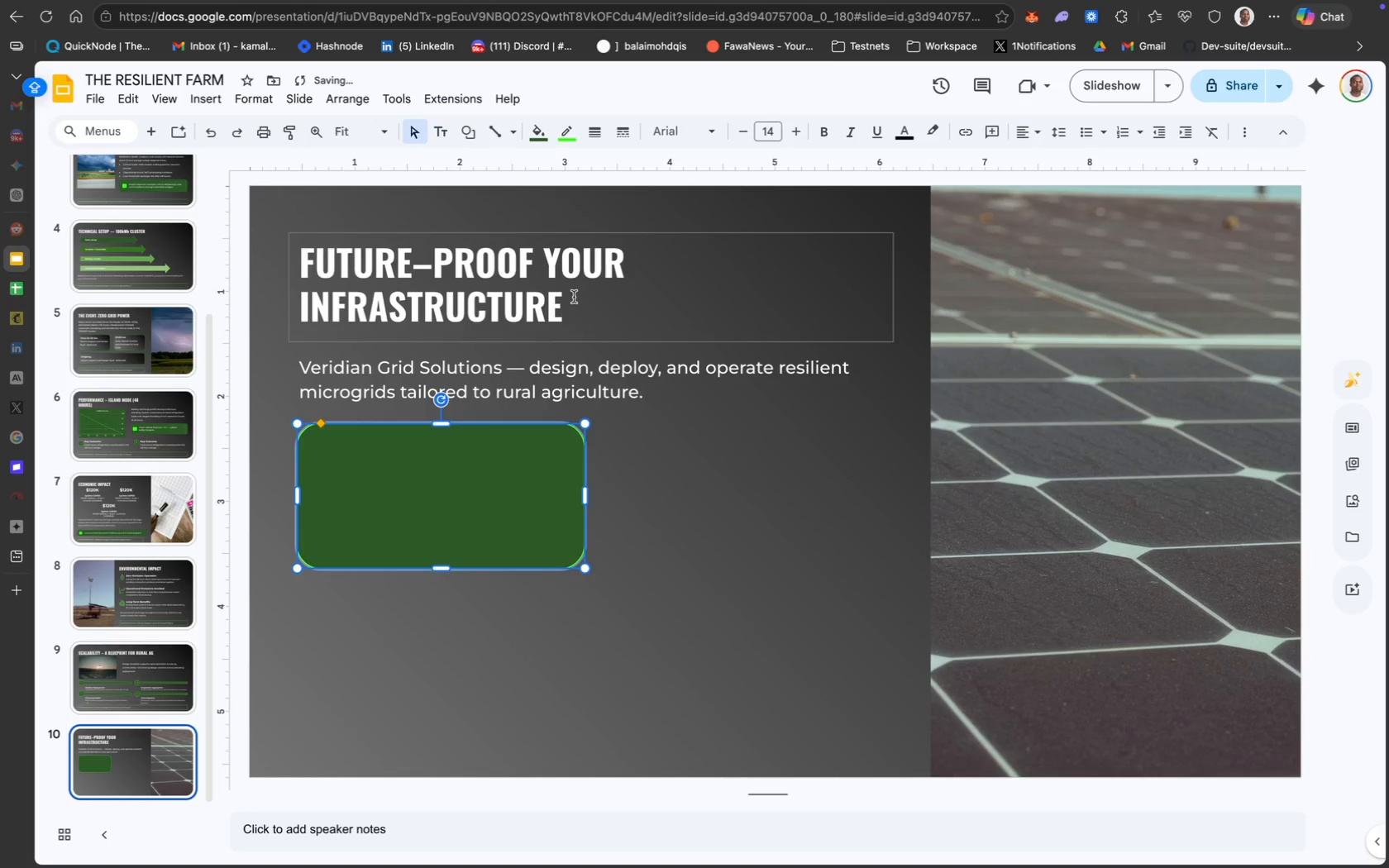 
left_click([129, 363])
 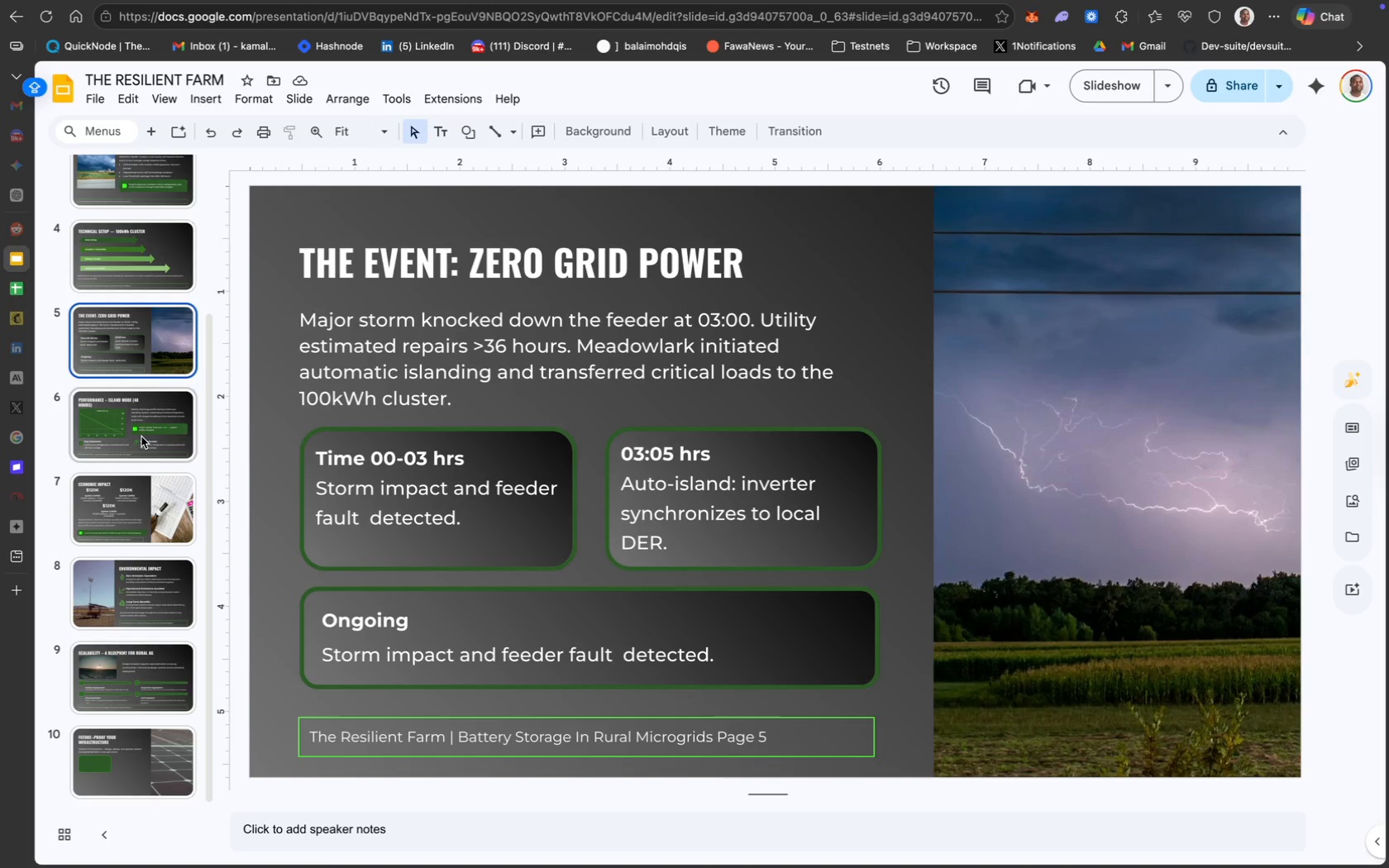 
wait(7.53)
 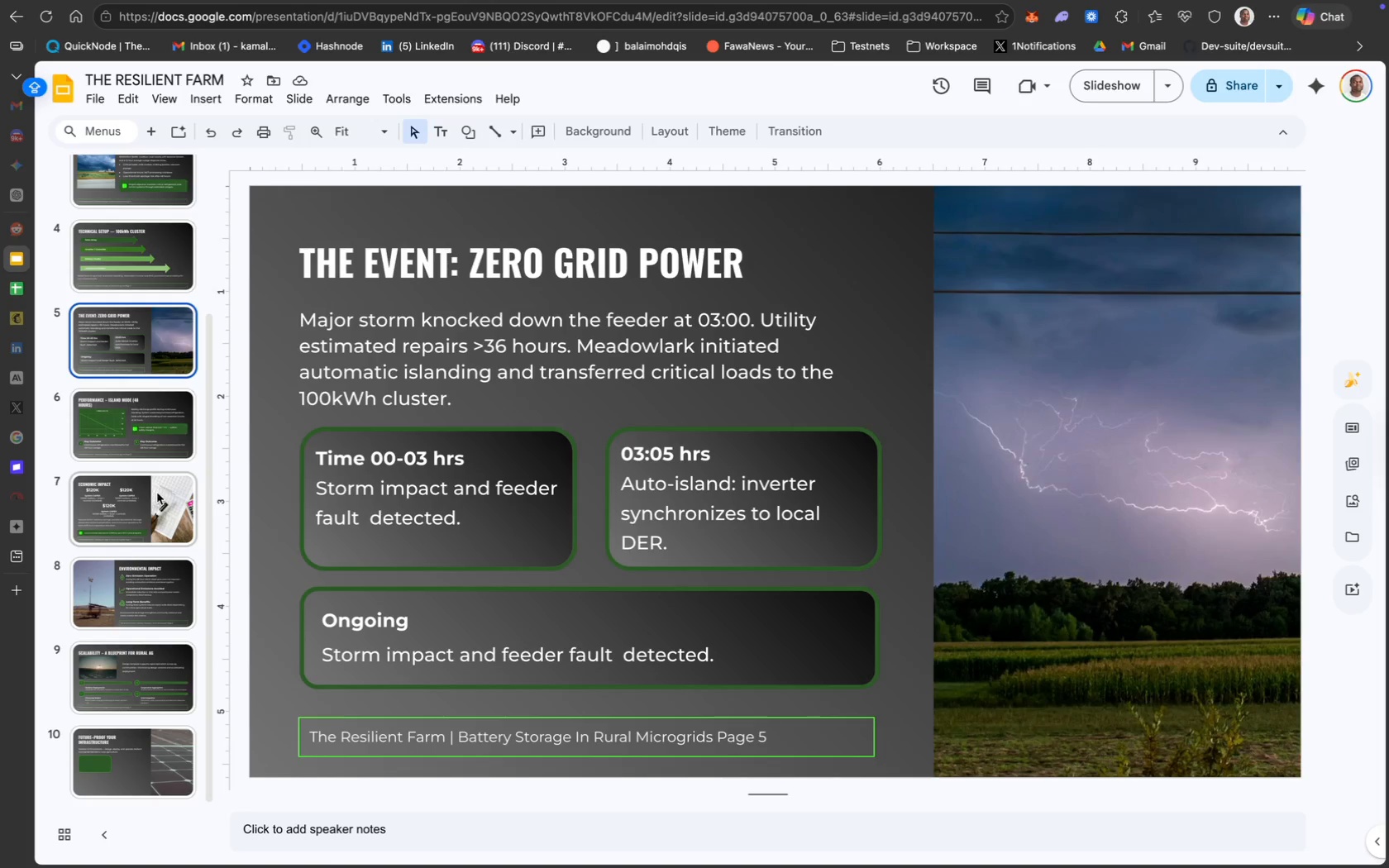 
left_click([143, 434])
 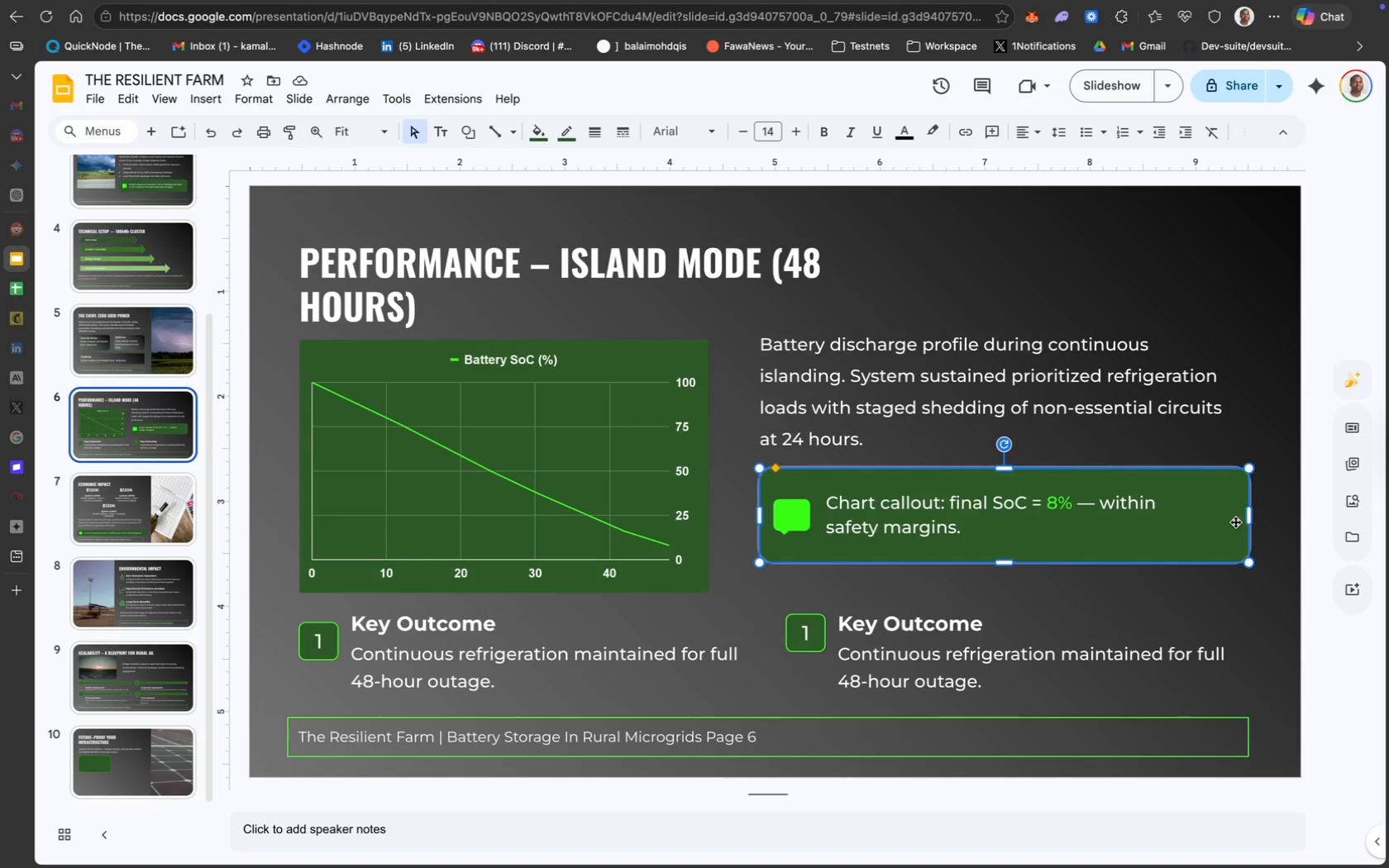 
wait(7.48)
 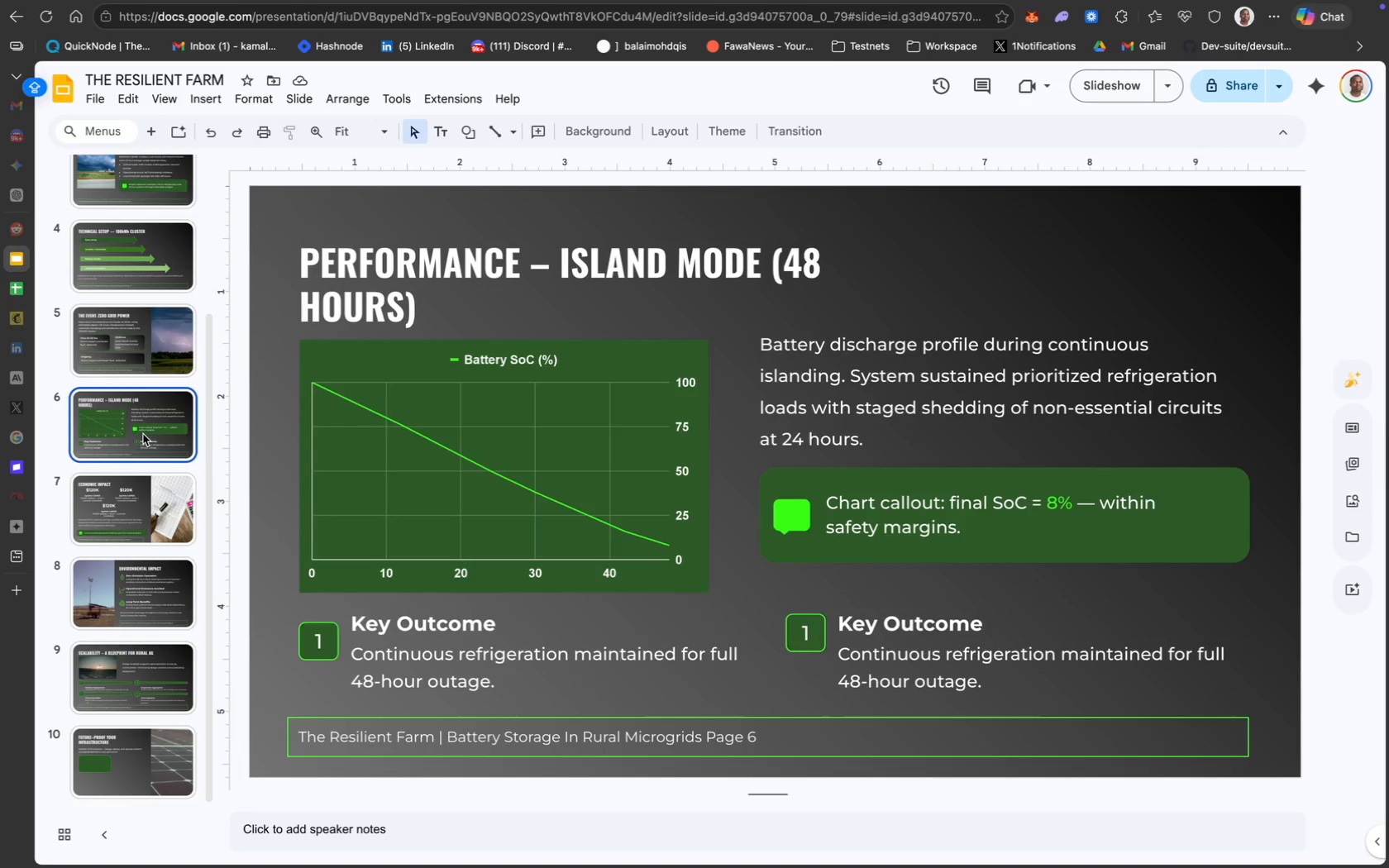 
mouse_move([890, 135])
 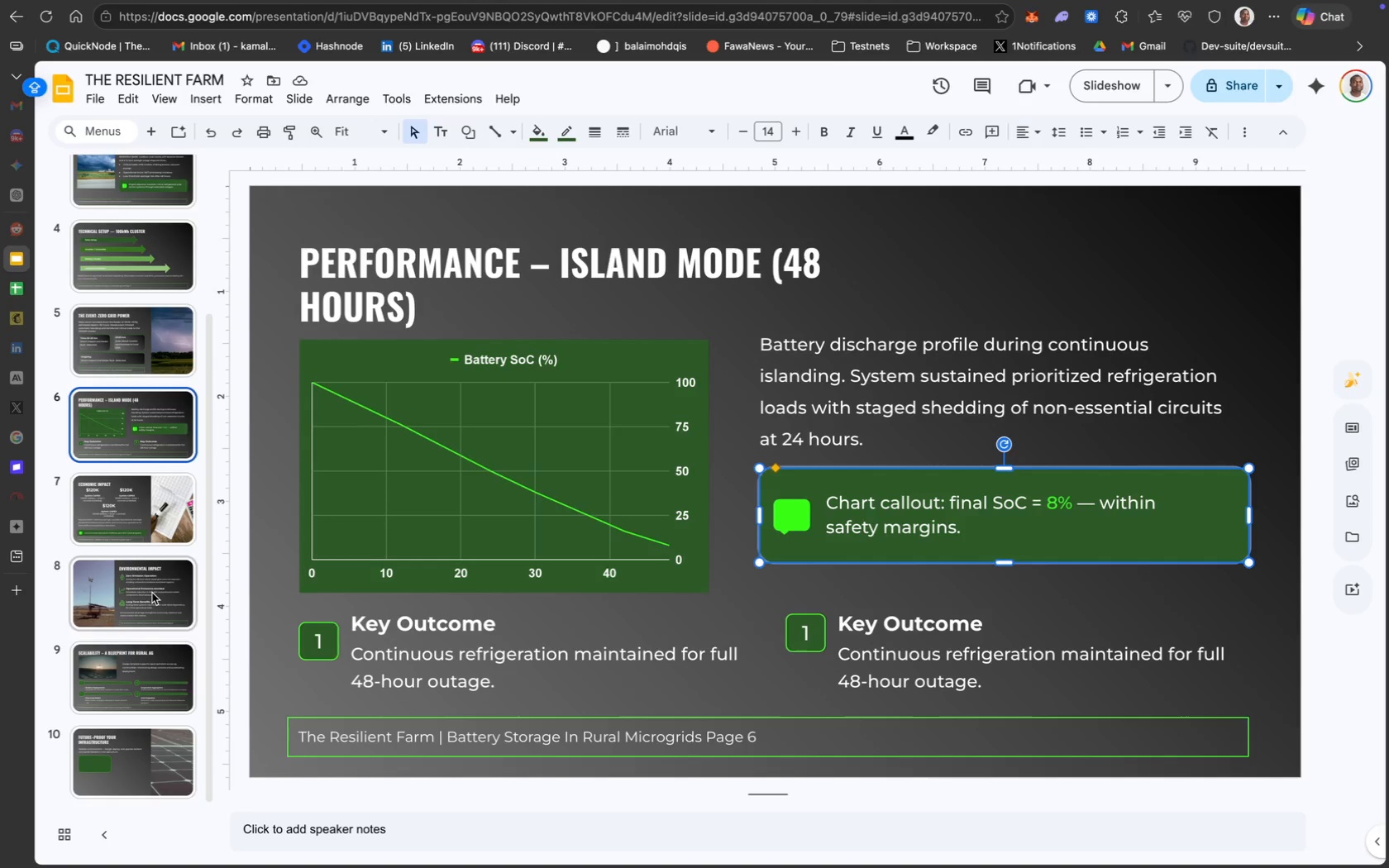 
wait(11.52)
 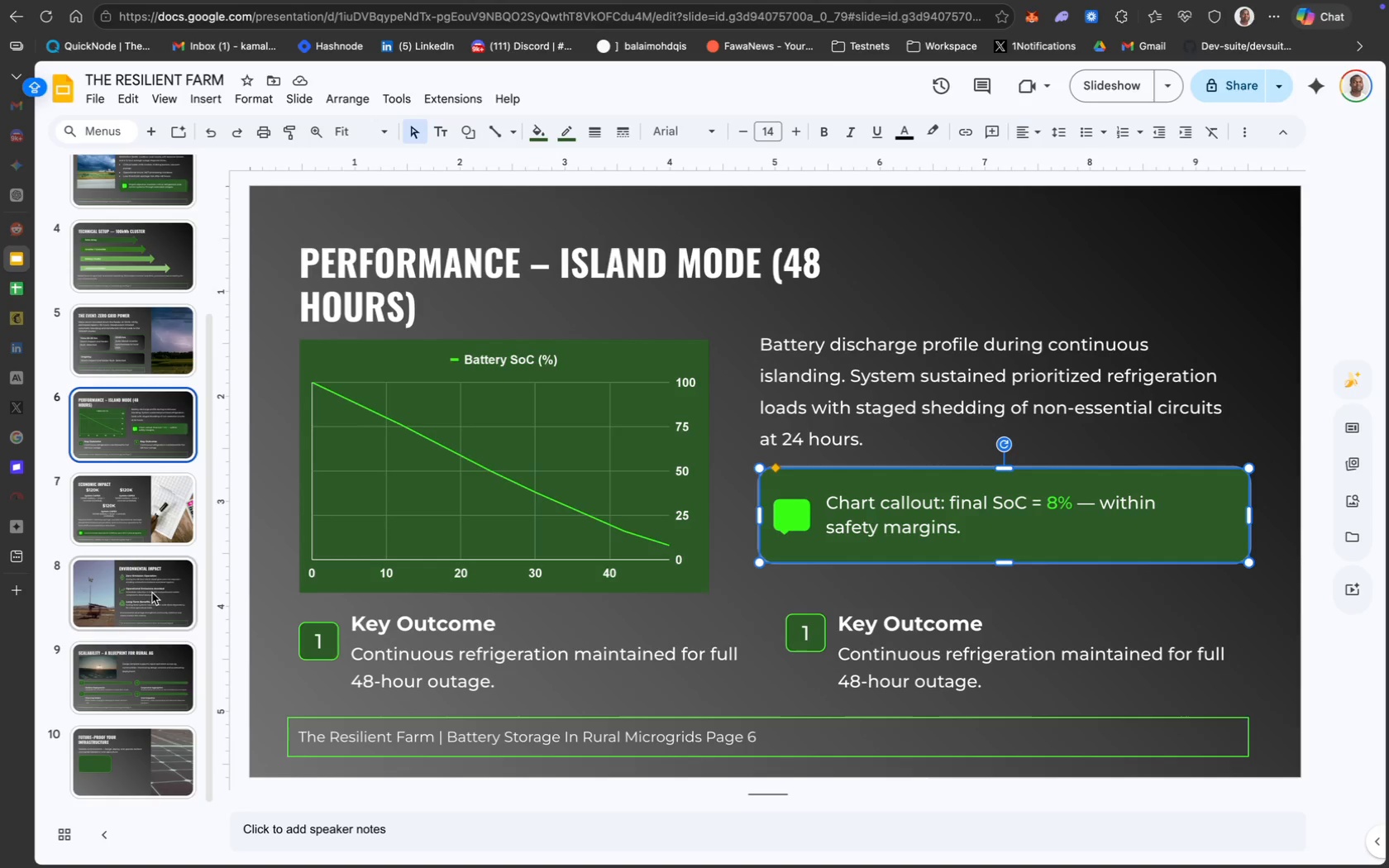 
left_click([139, 684])
 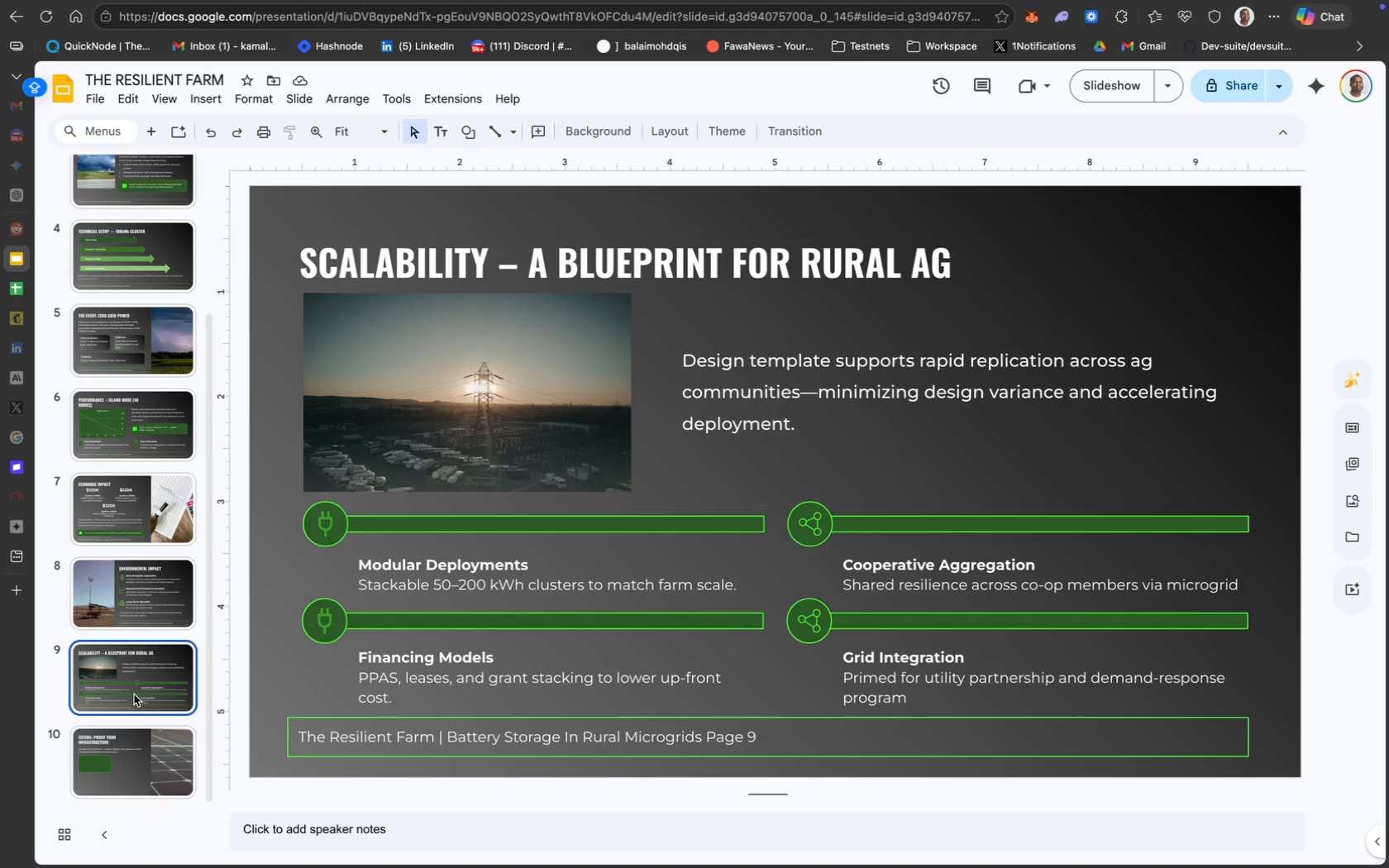 
wait(6.97)
 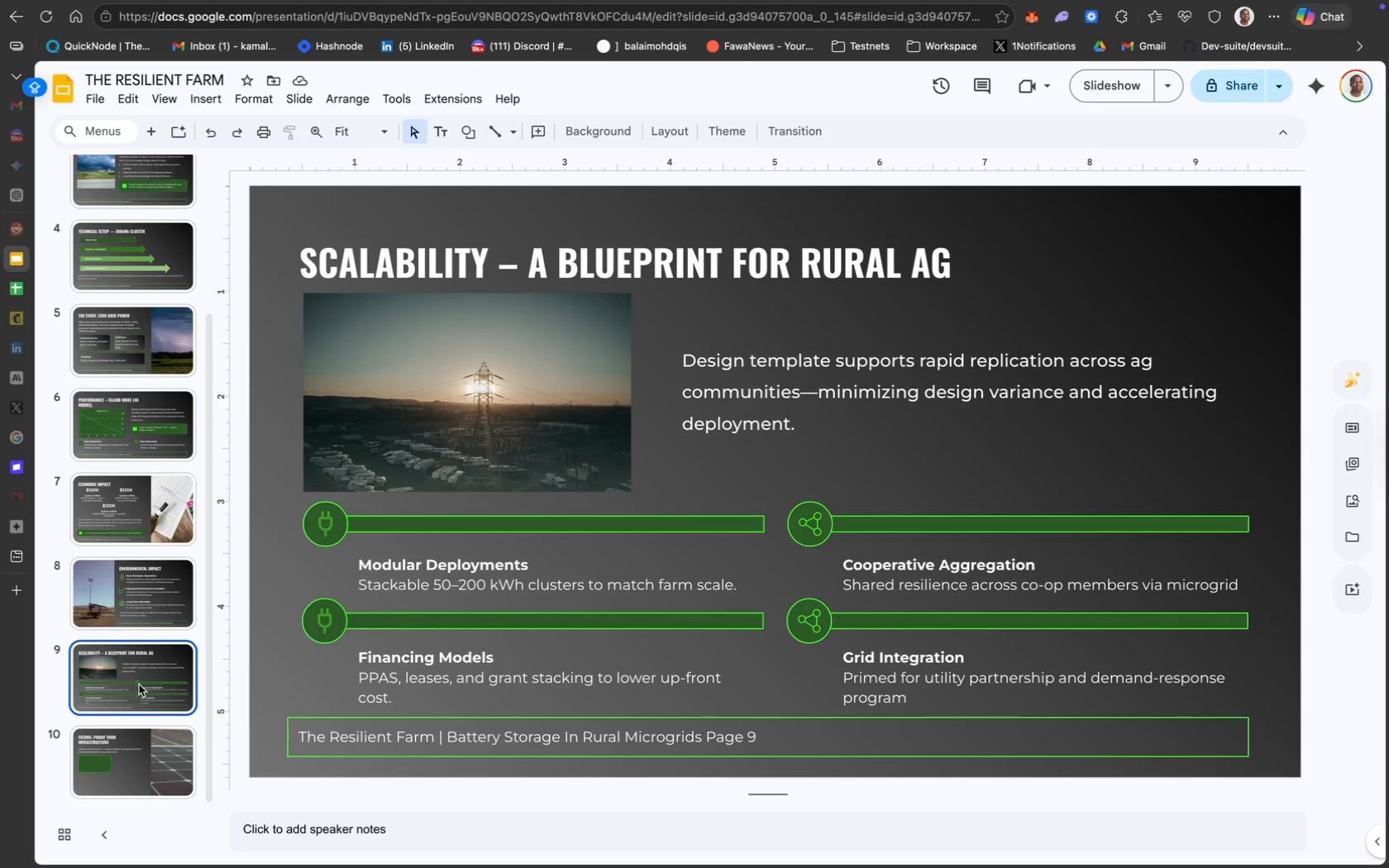 
left_click([486, 527])
 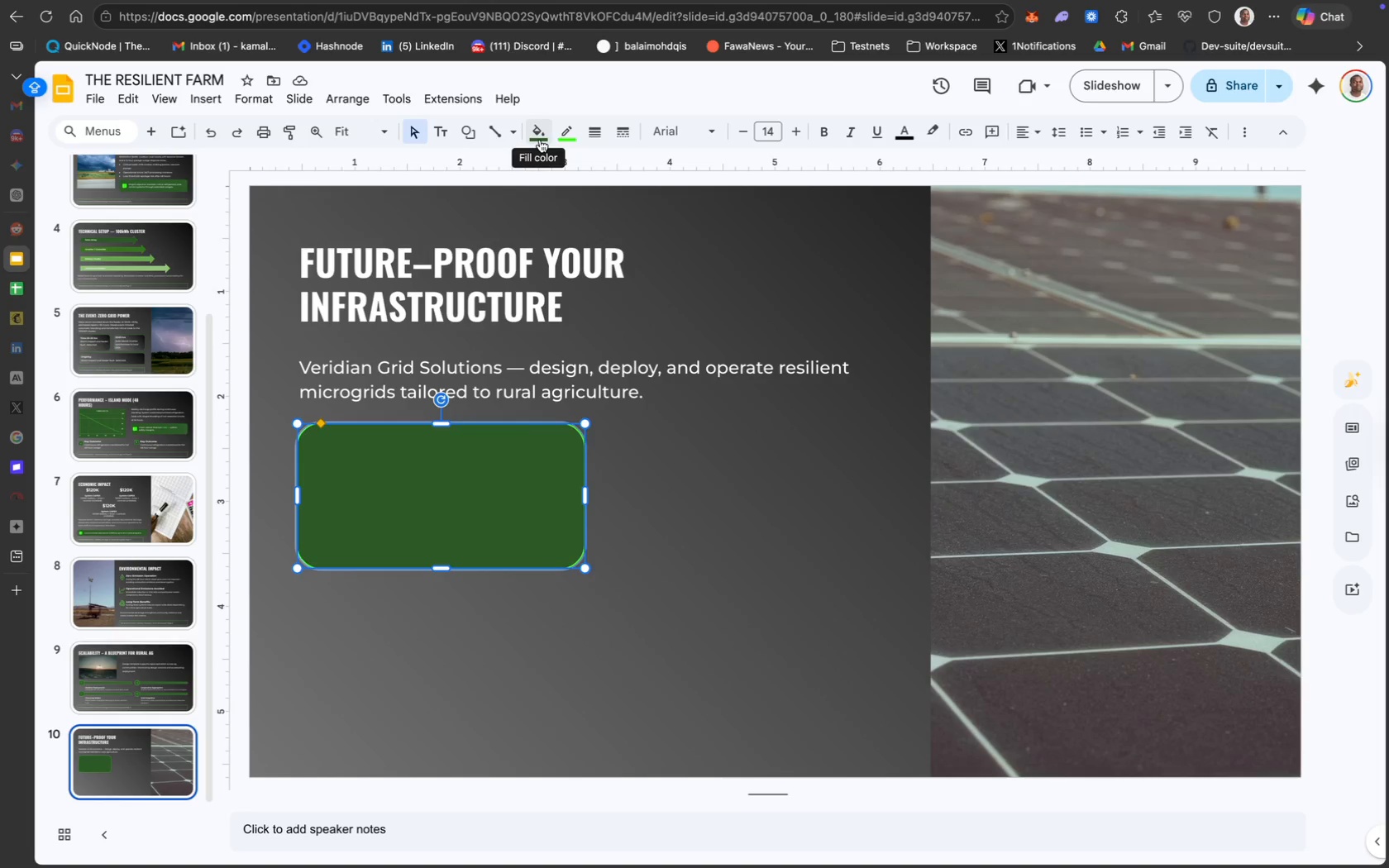 
left_click([542, 140])
 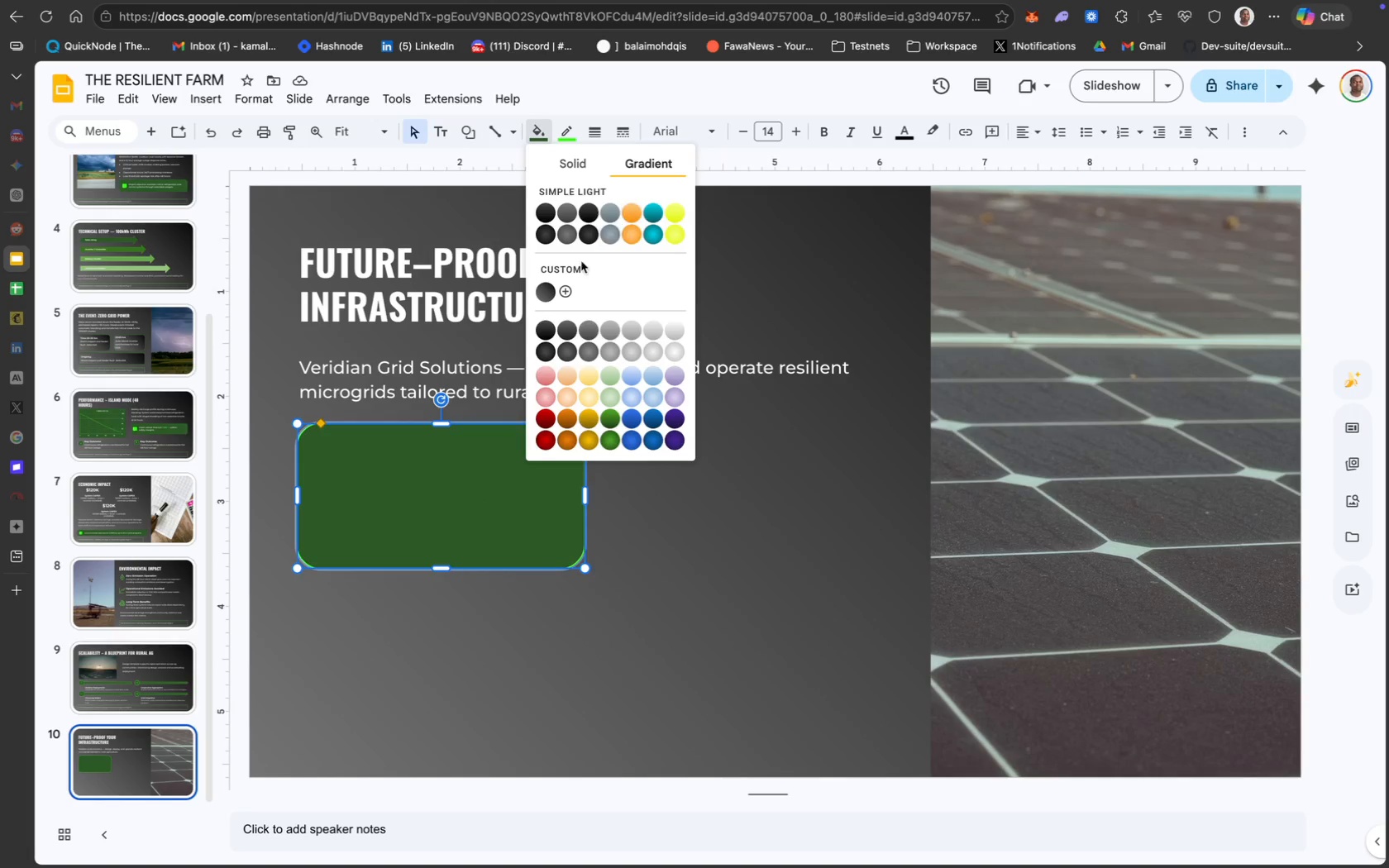 
left_click([550, 293])
 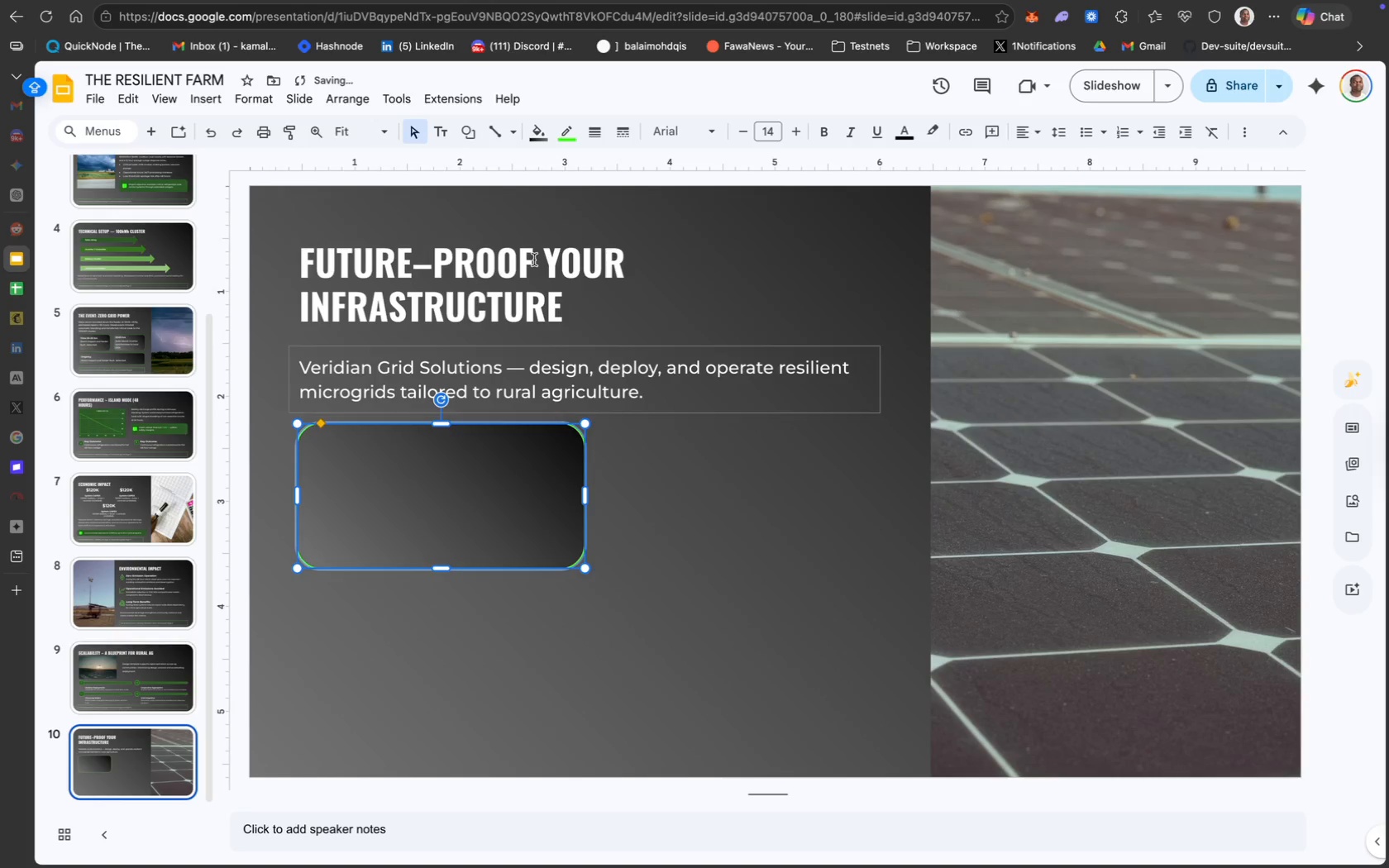 
mouse_move([516, 135])
 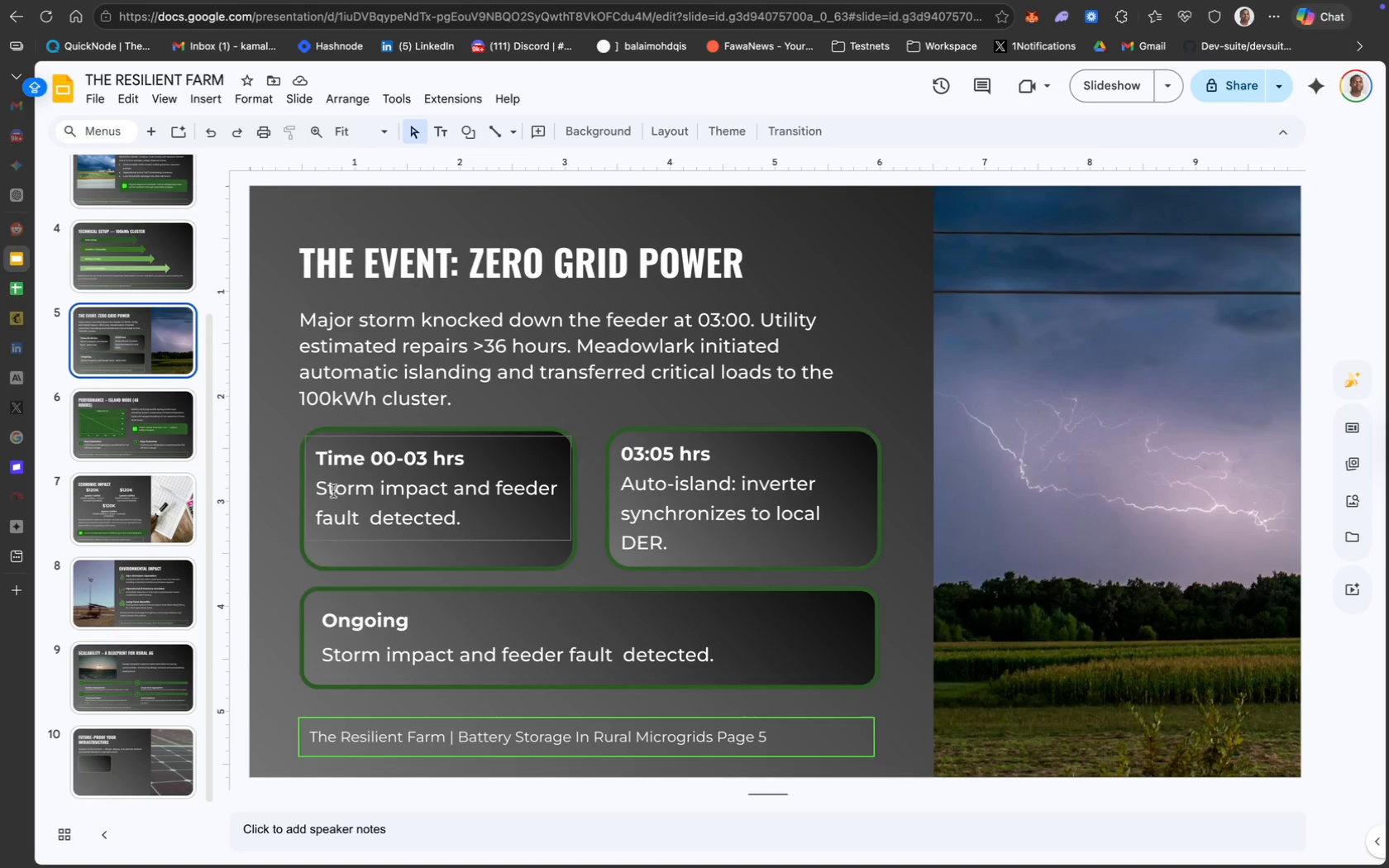 
wait(5.47)
 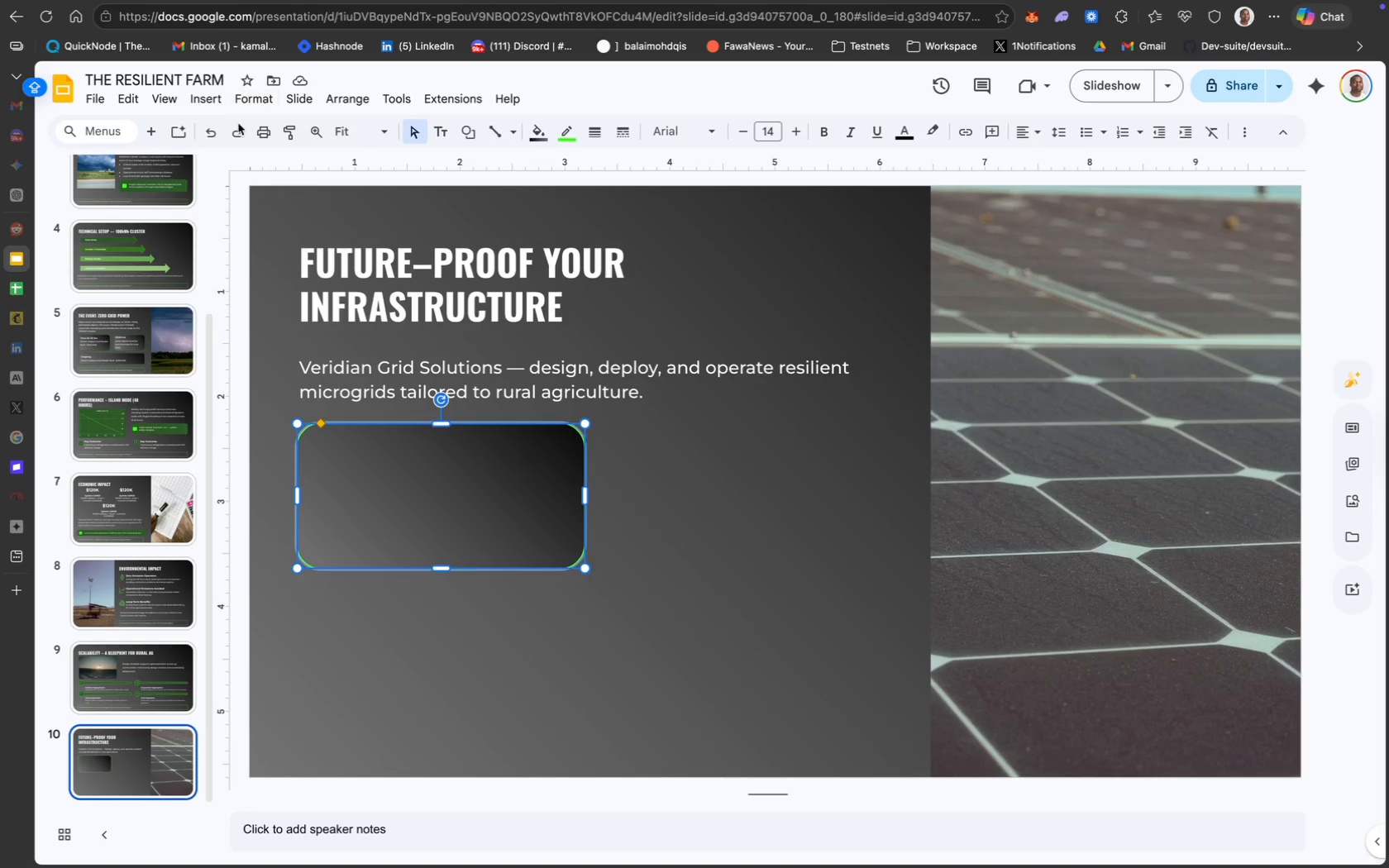 
left_click([518, 427])
 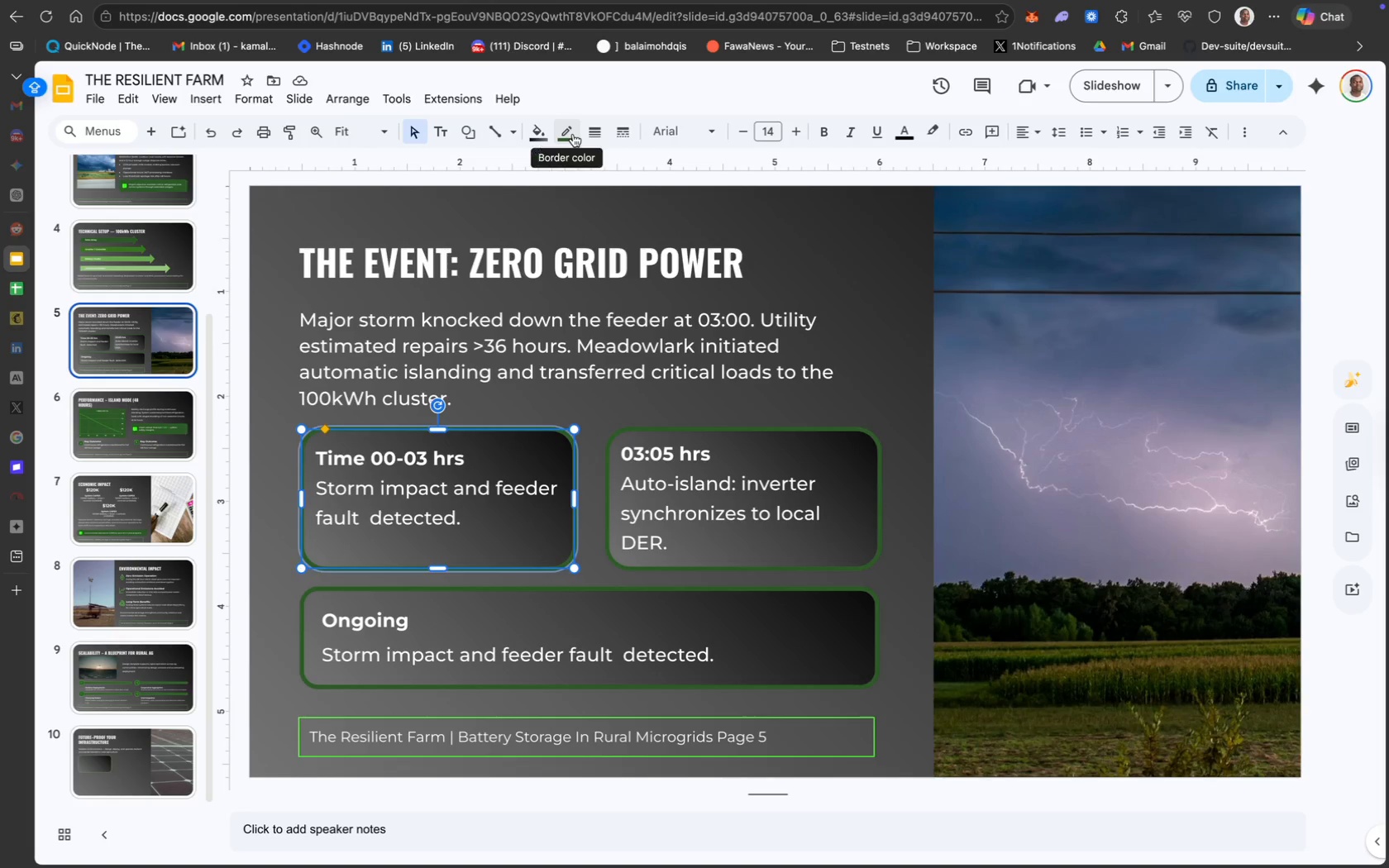 
left_click([573, 134])
 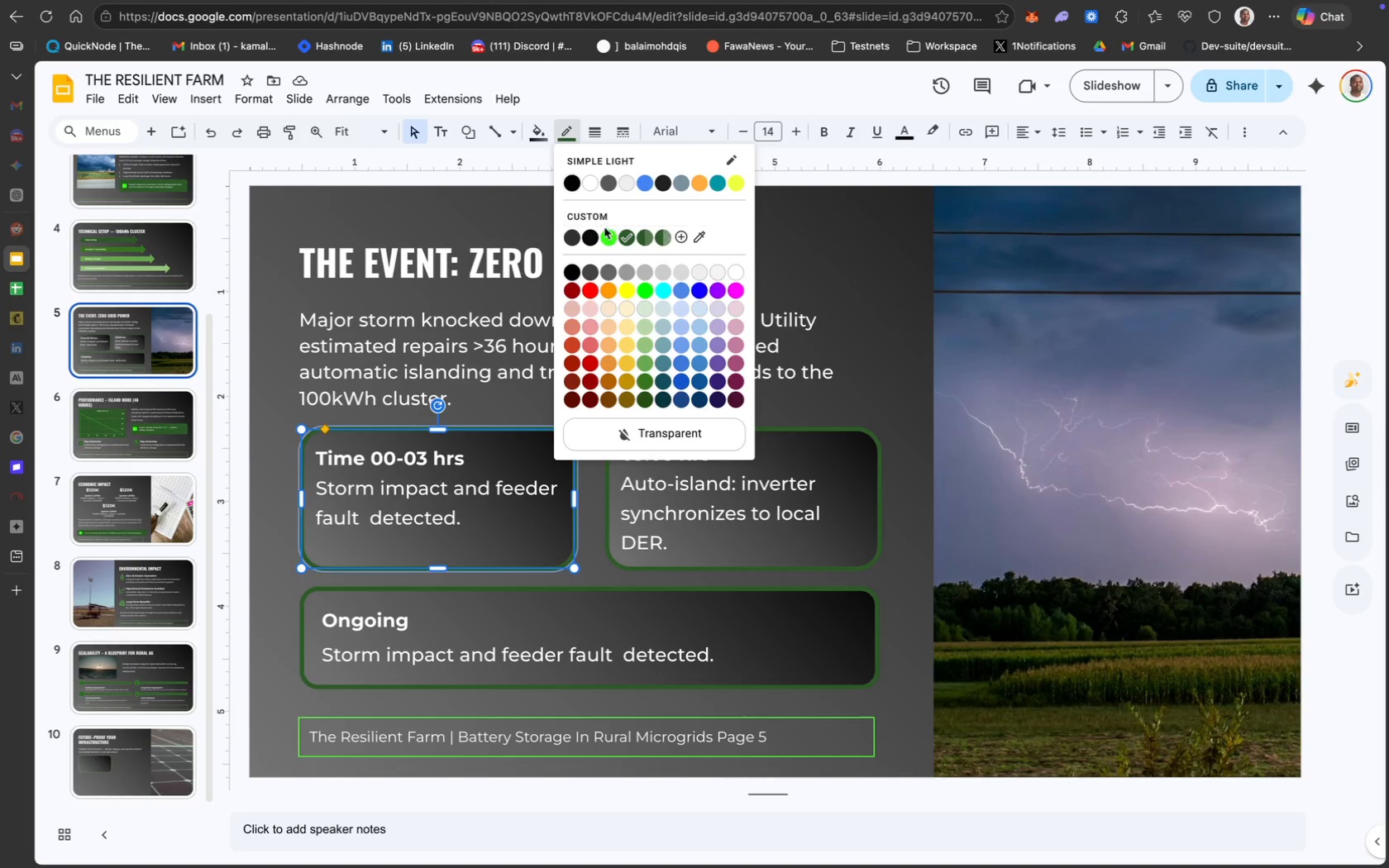 
left_click([605, 241])
 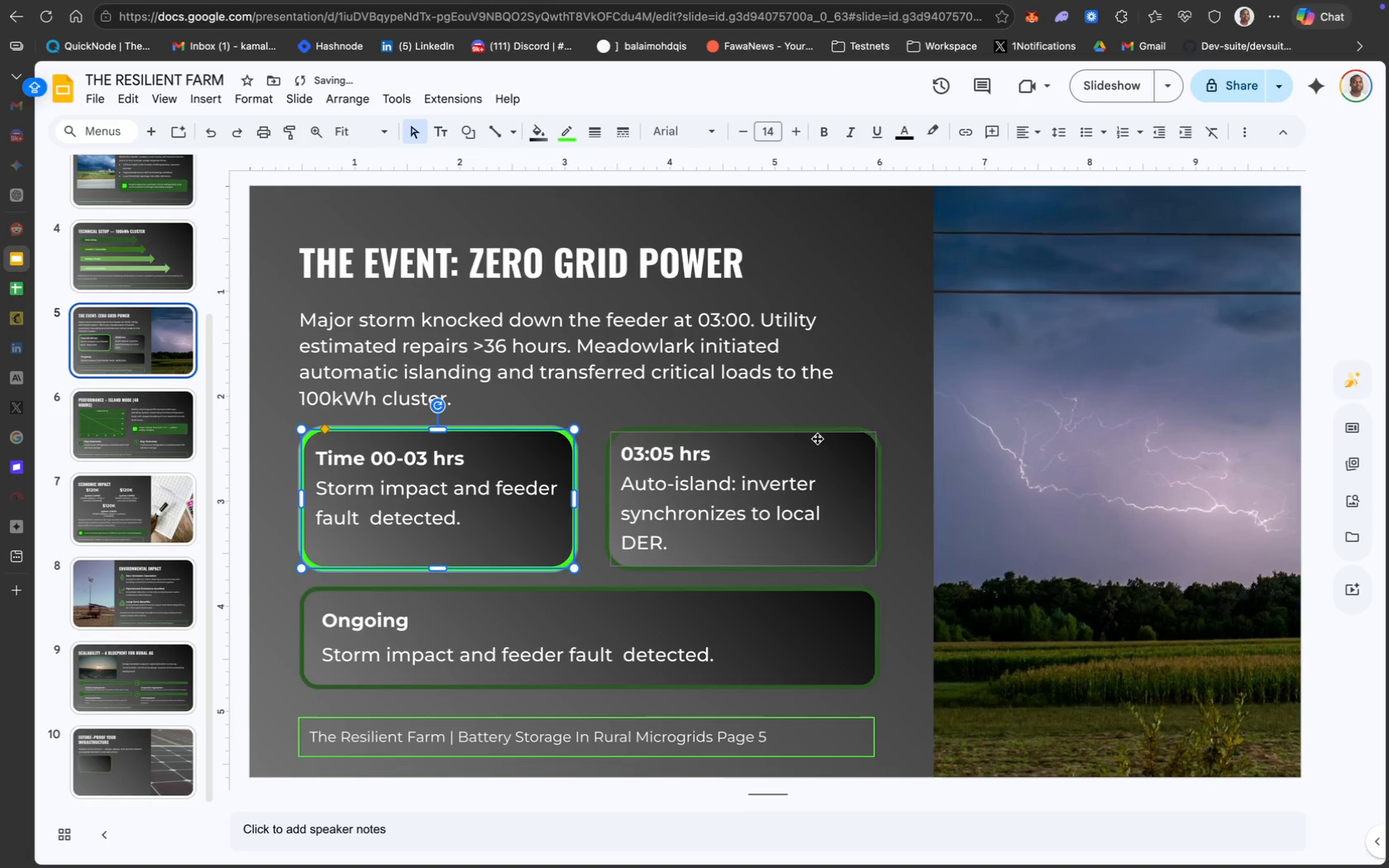 
left_click([826, 432])
 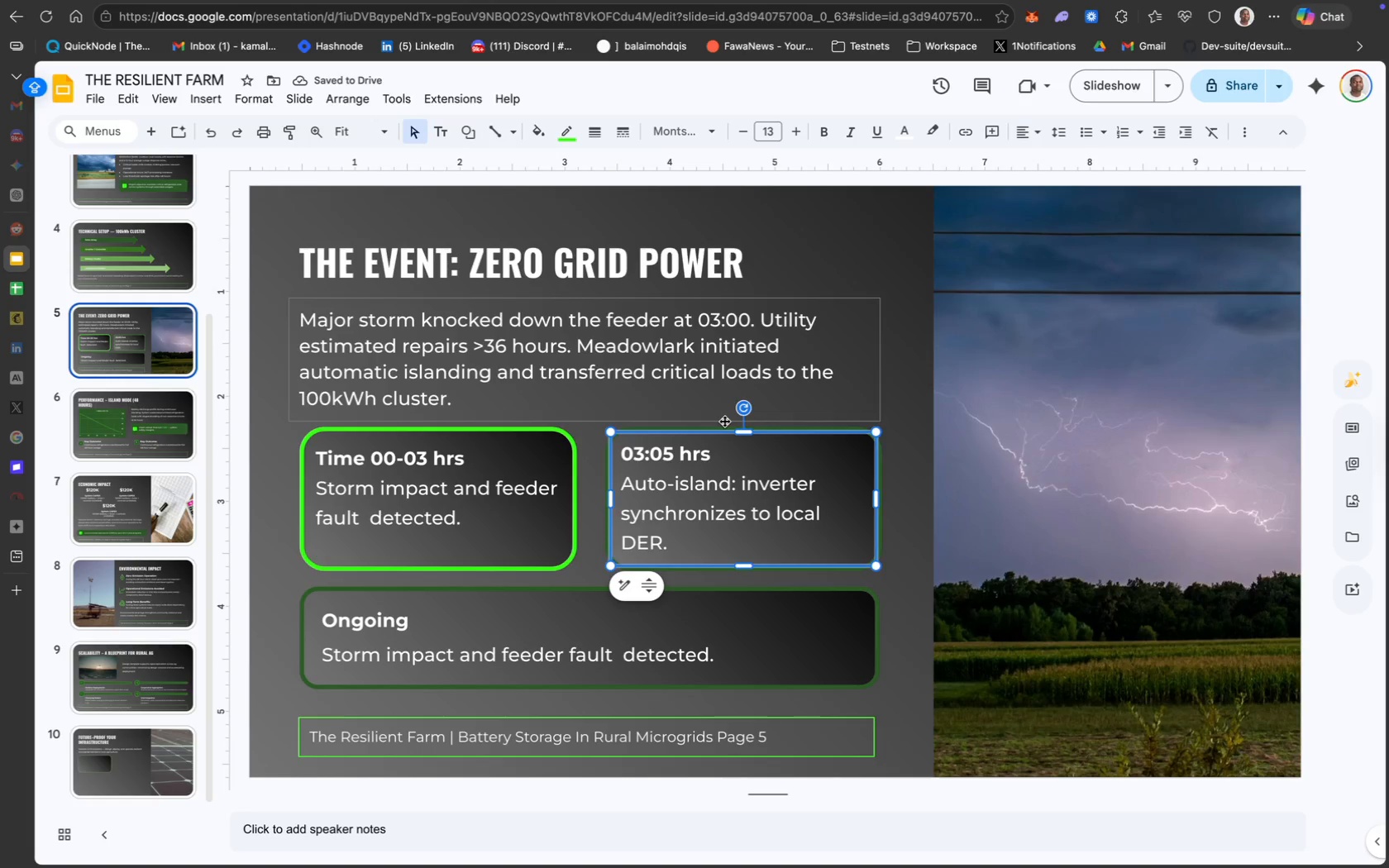 
wait(11.05)
 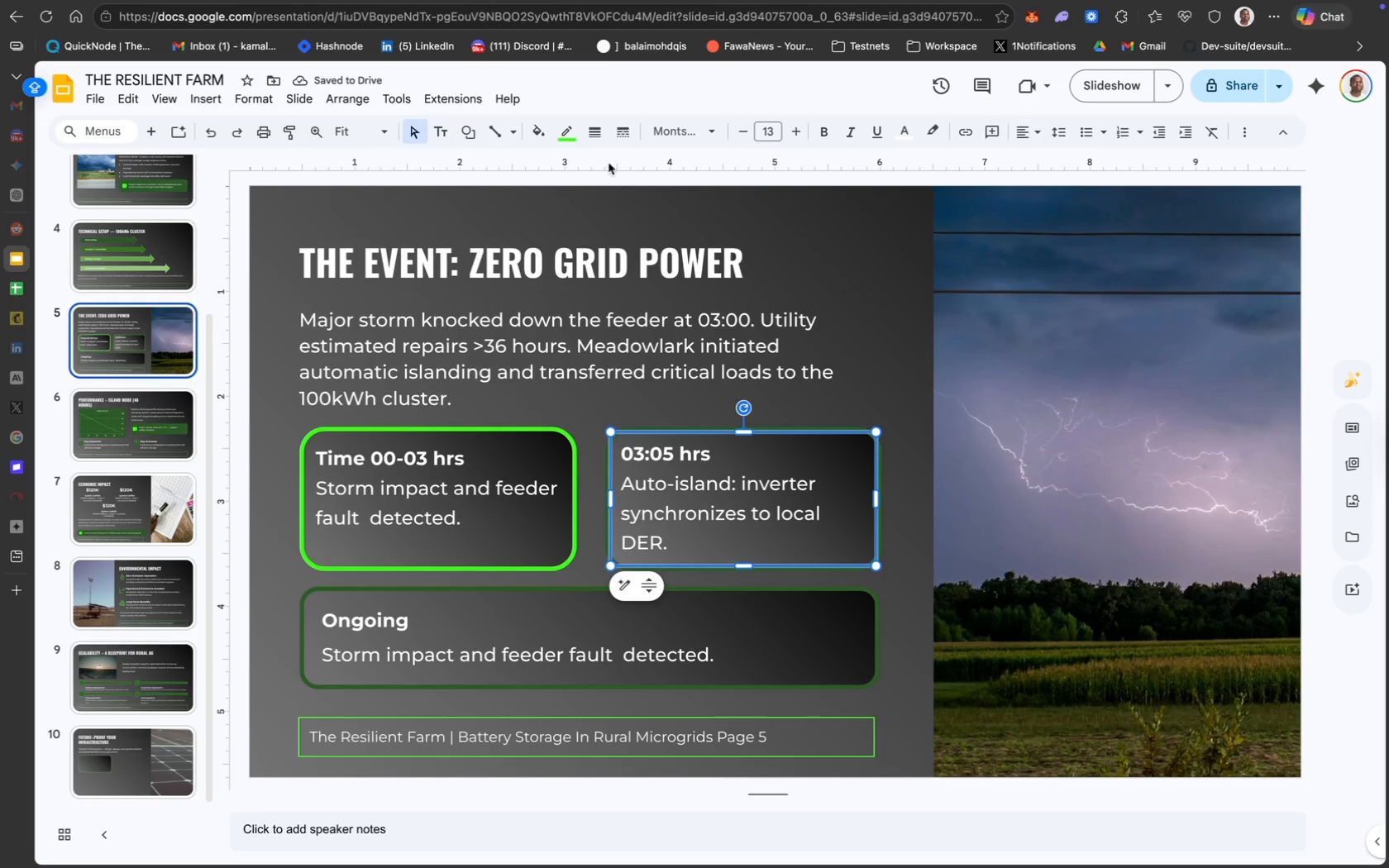 
key(Meta+Z)
 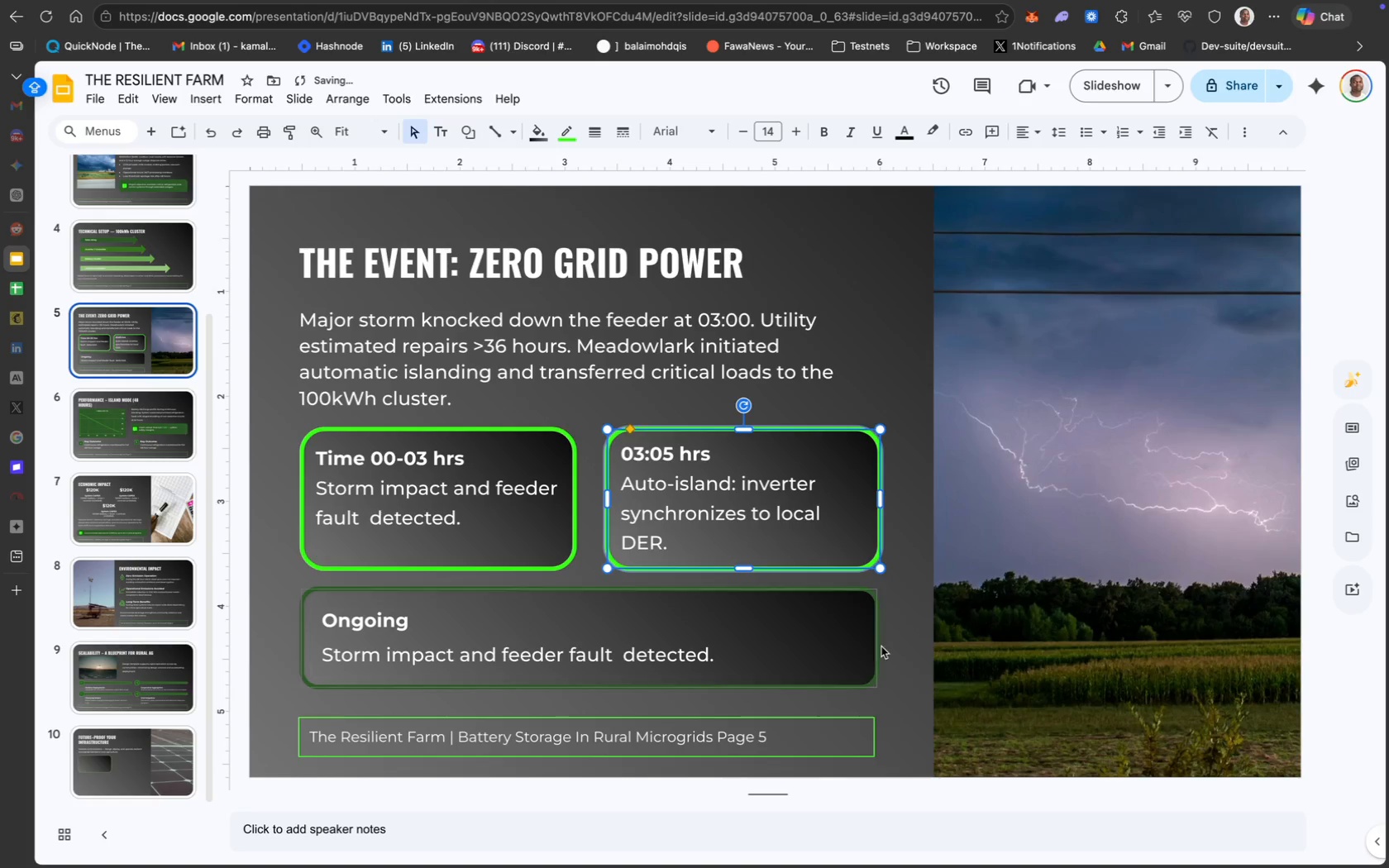 
wait(7.7)
 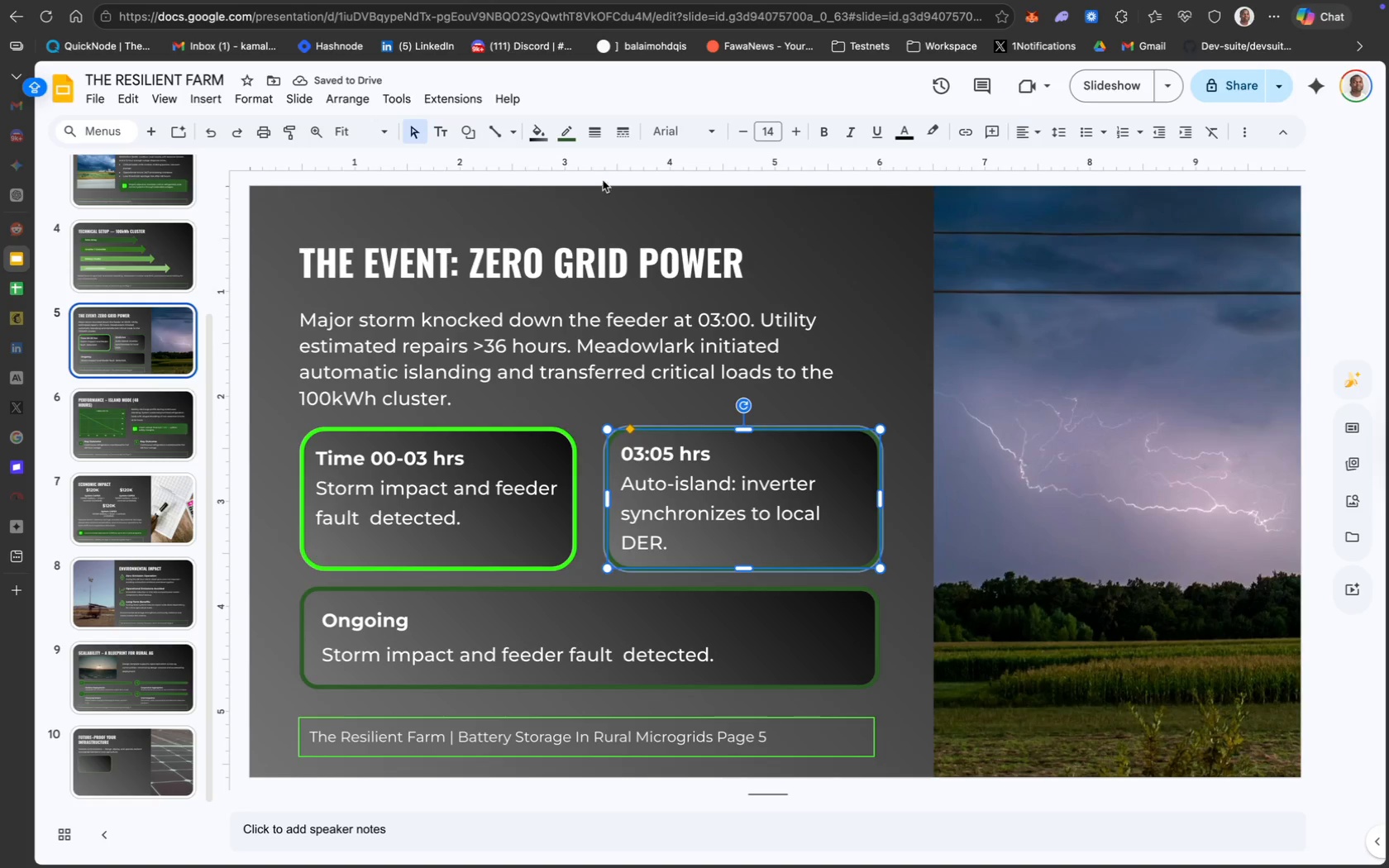 
left_click([570, 139])
 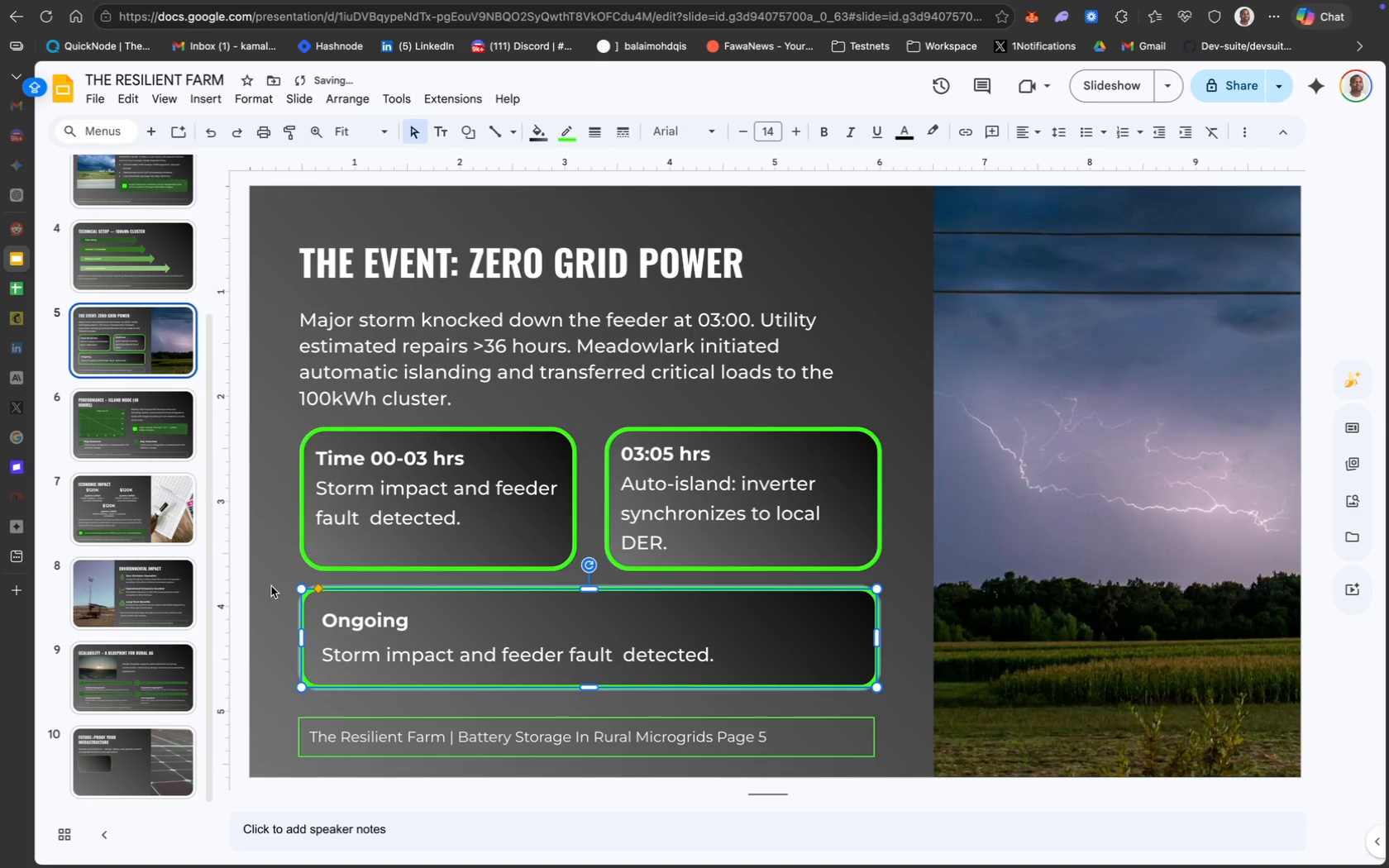 
left_click([272, 675])
 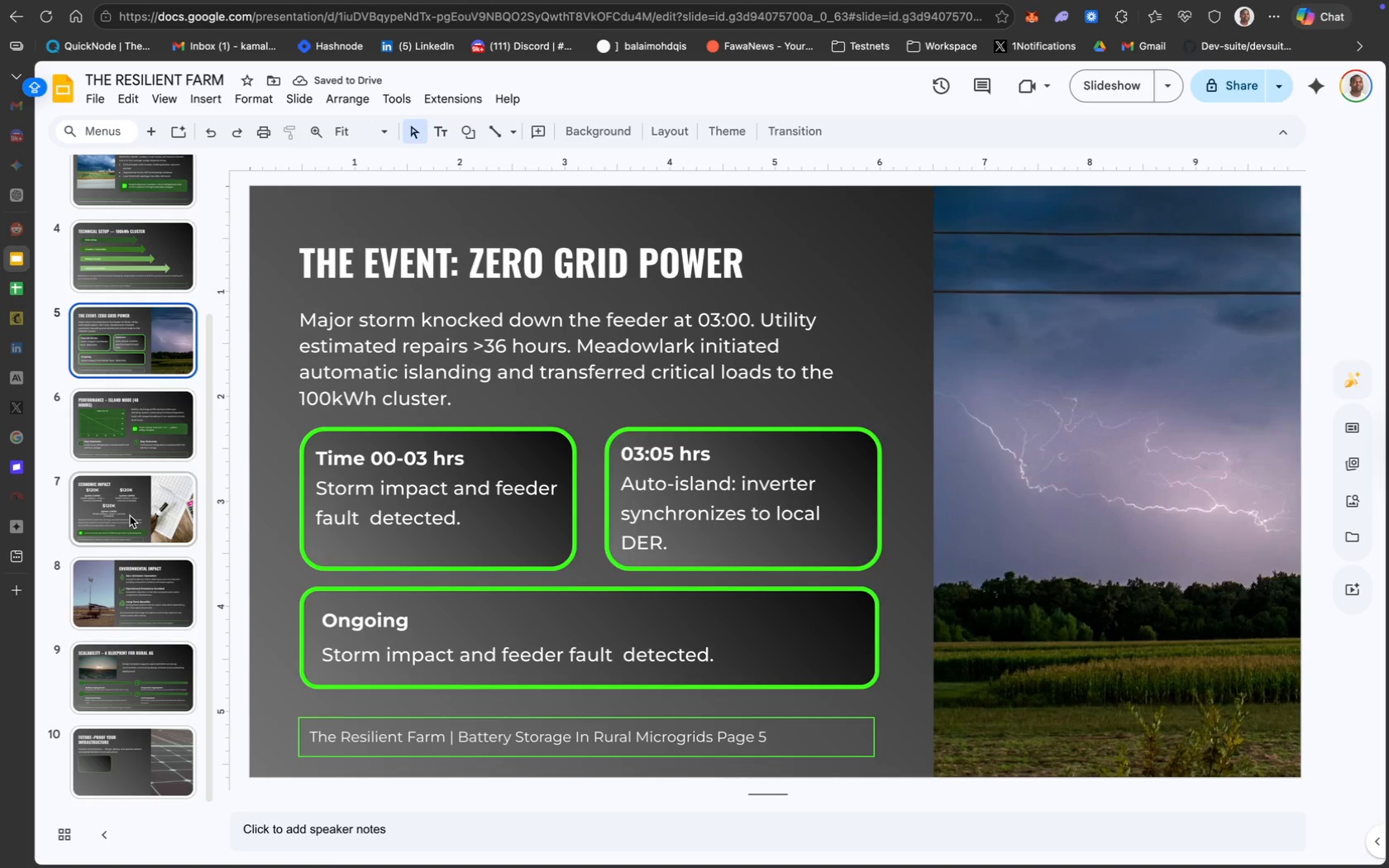 
wait(8.67)
 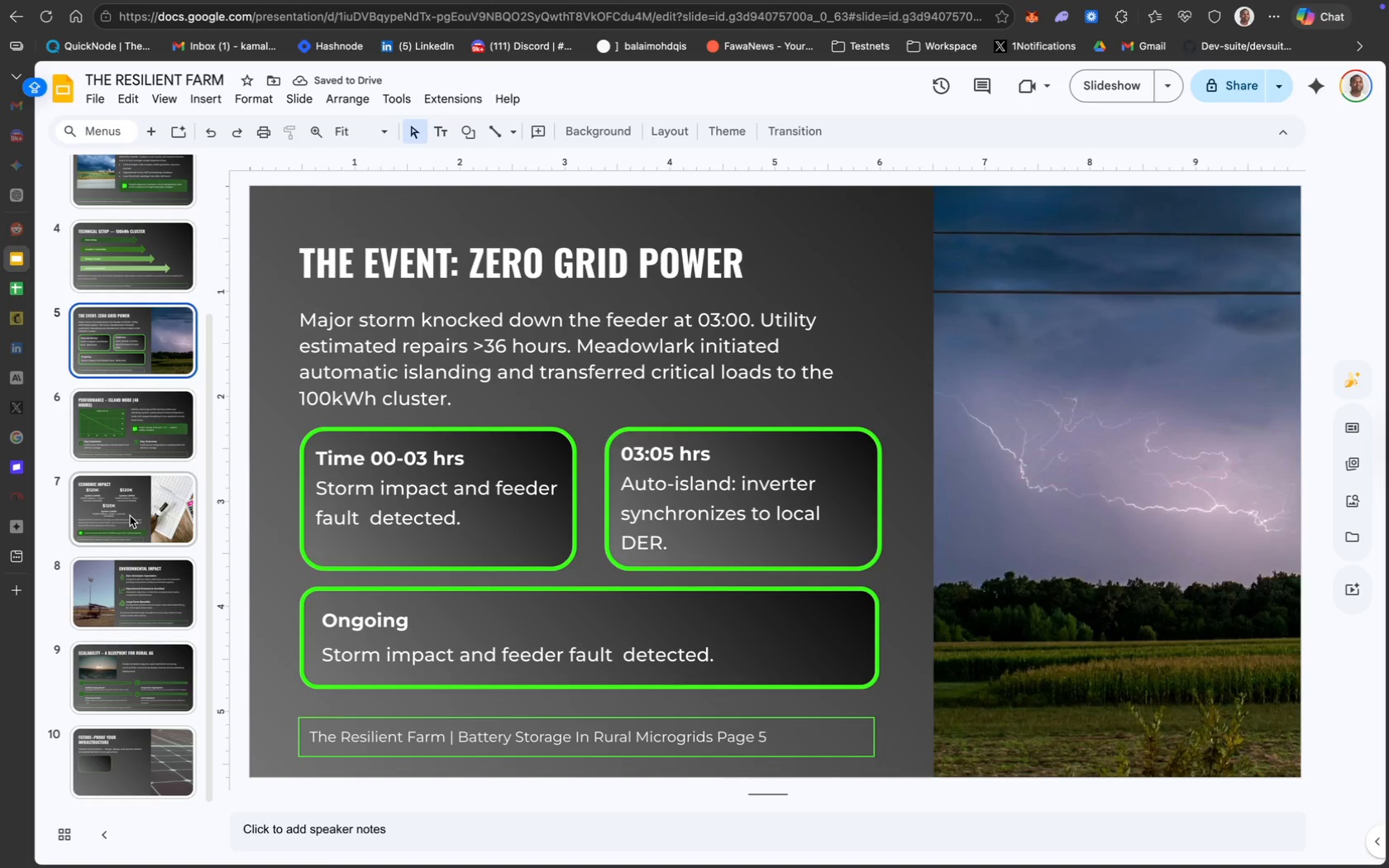 
left_click([160, 432])
 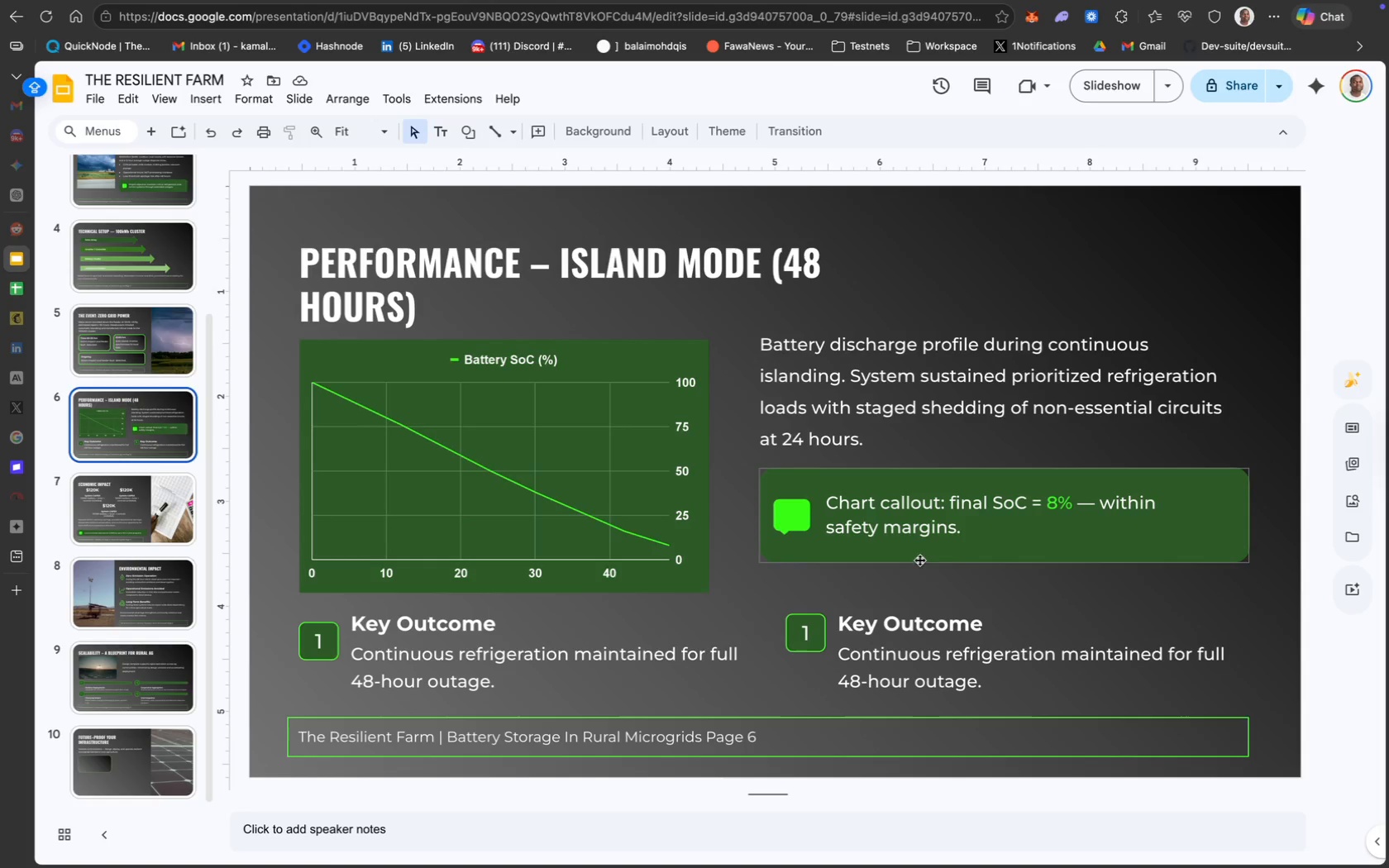 
wait(5.66)
 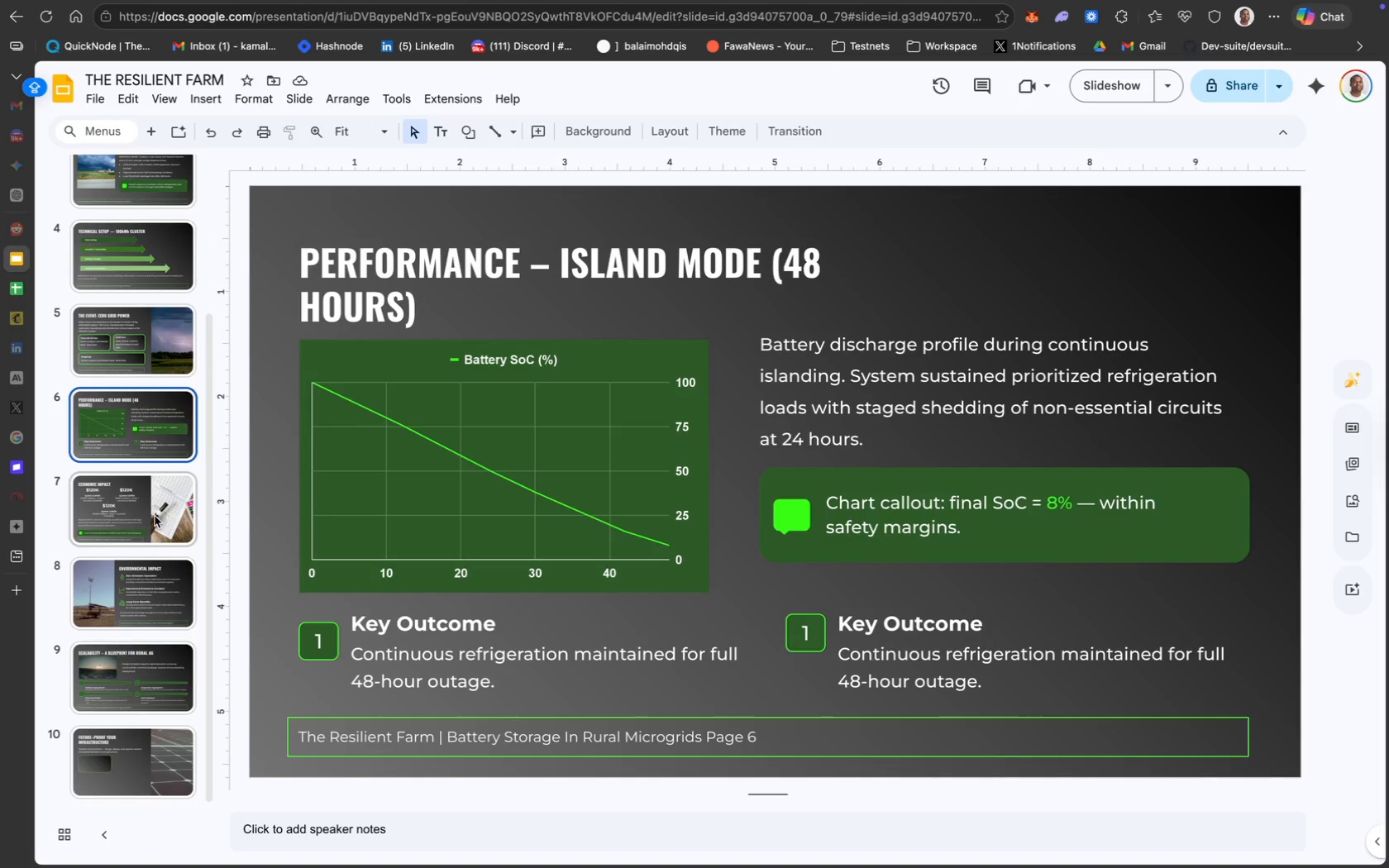 
left_click([1229, 533])
 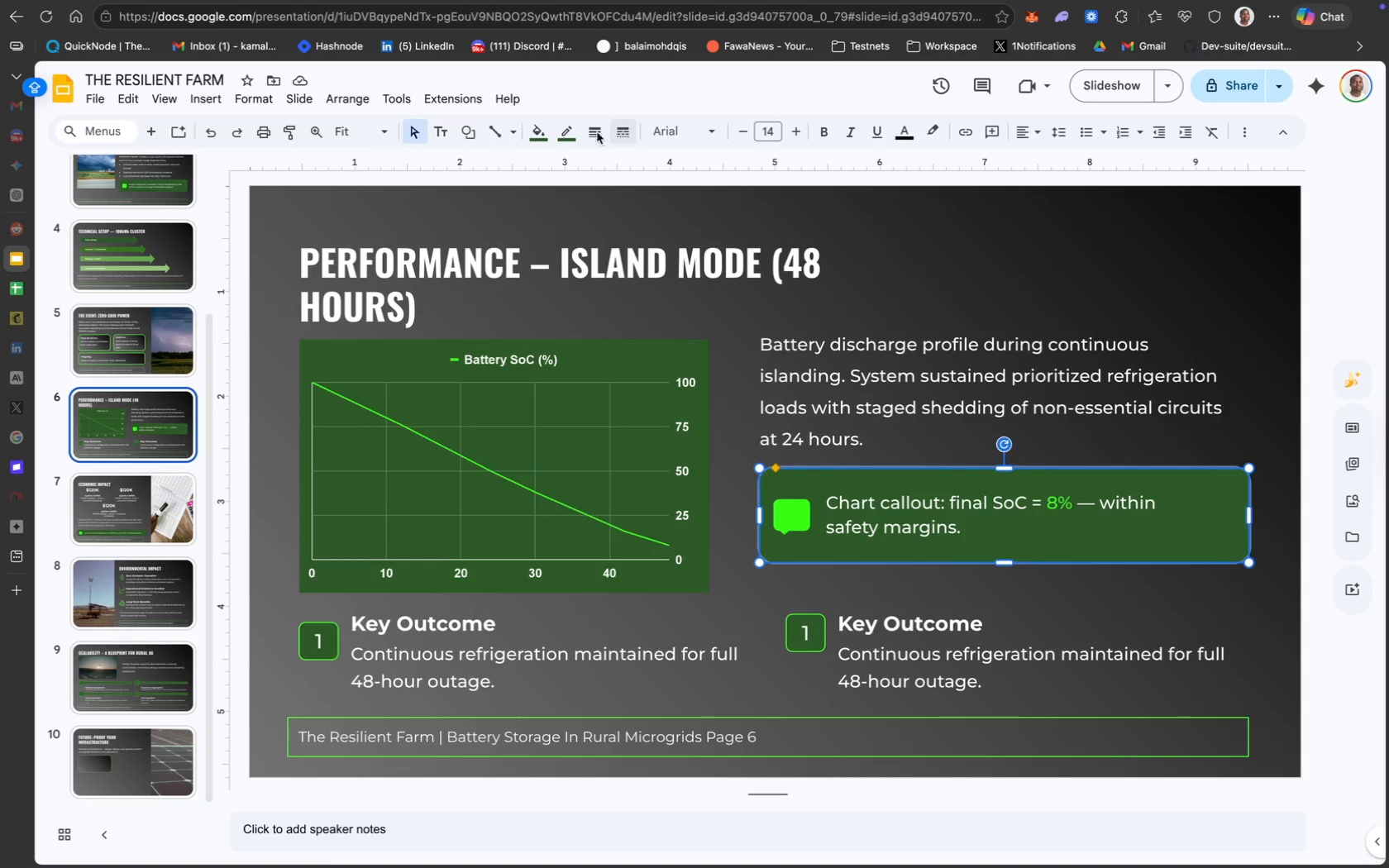 
mouse_move([550, 153])
 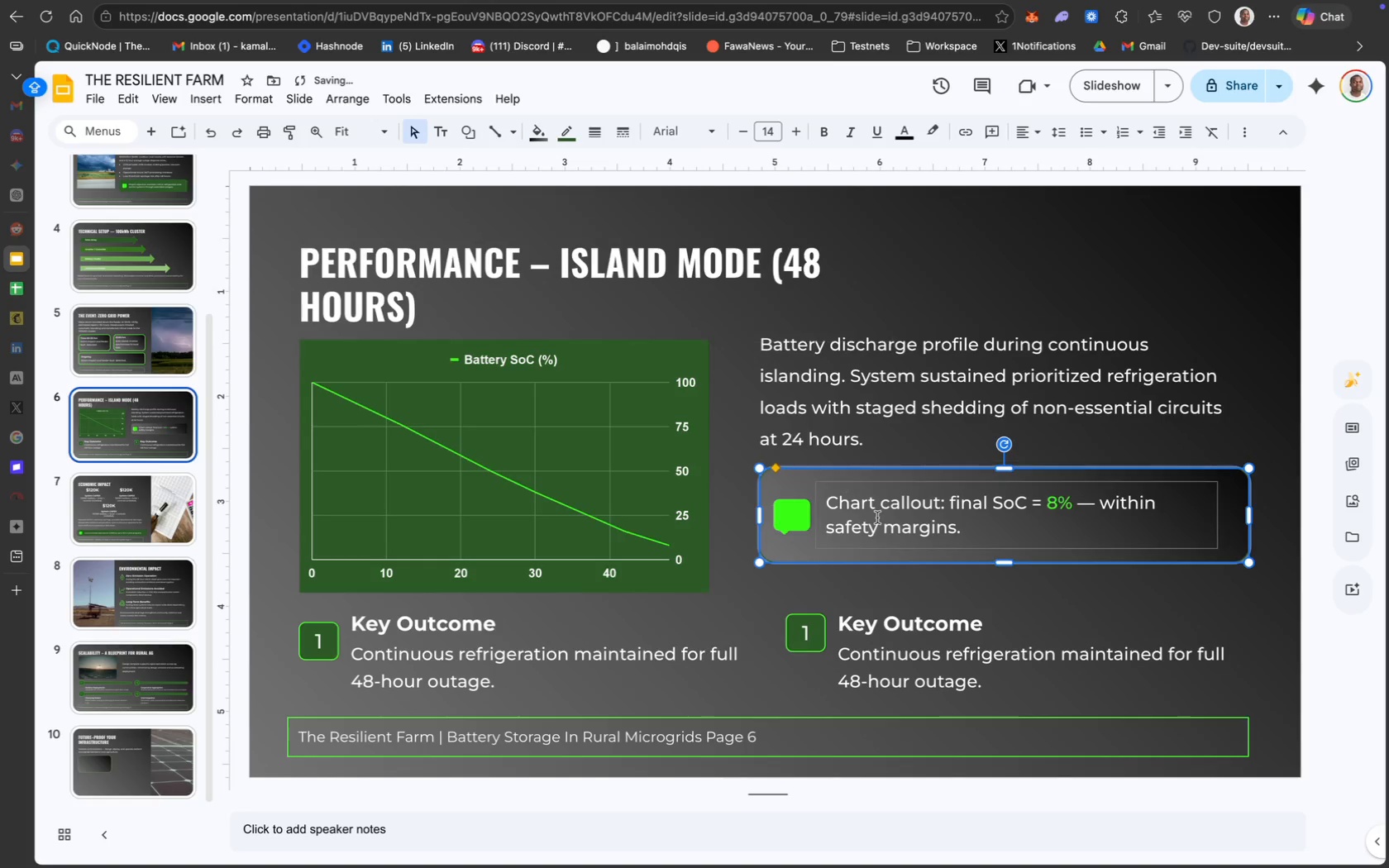 
left_click([1229, 599])
 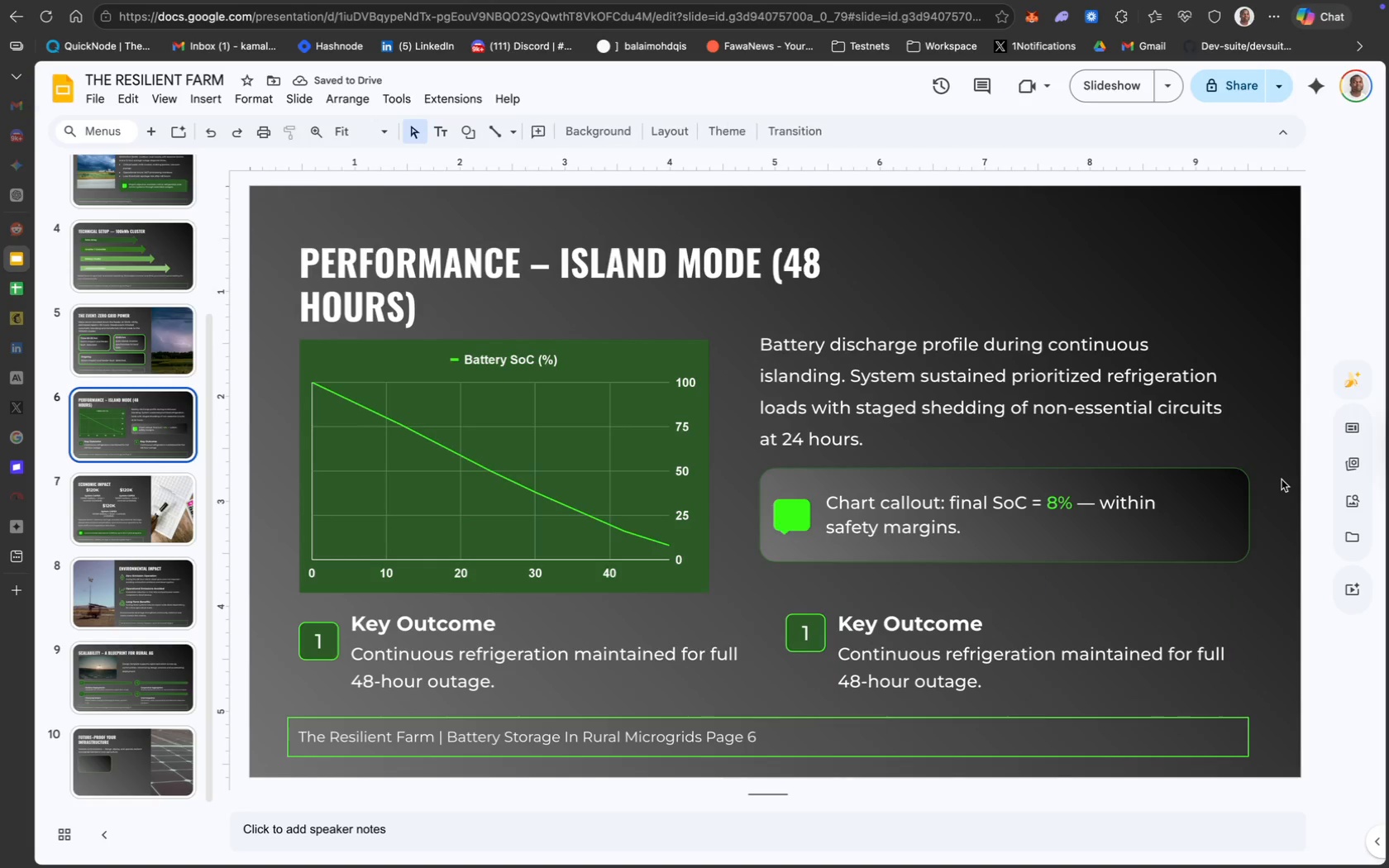 
left_click([1246, 504])
 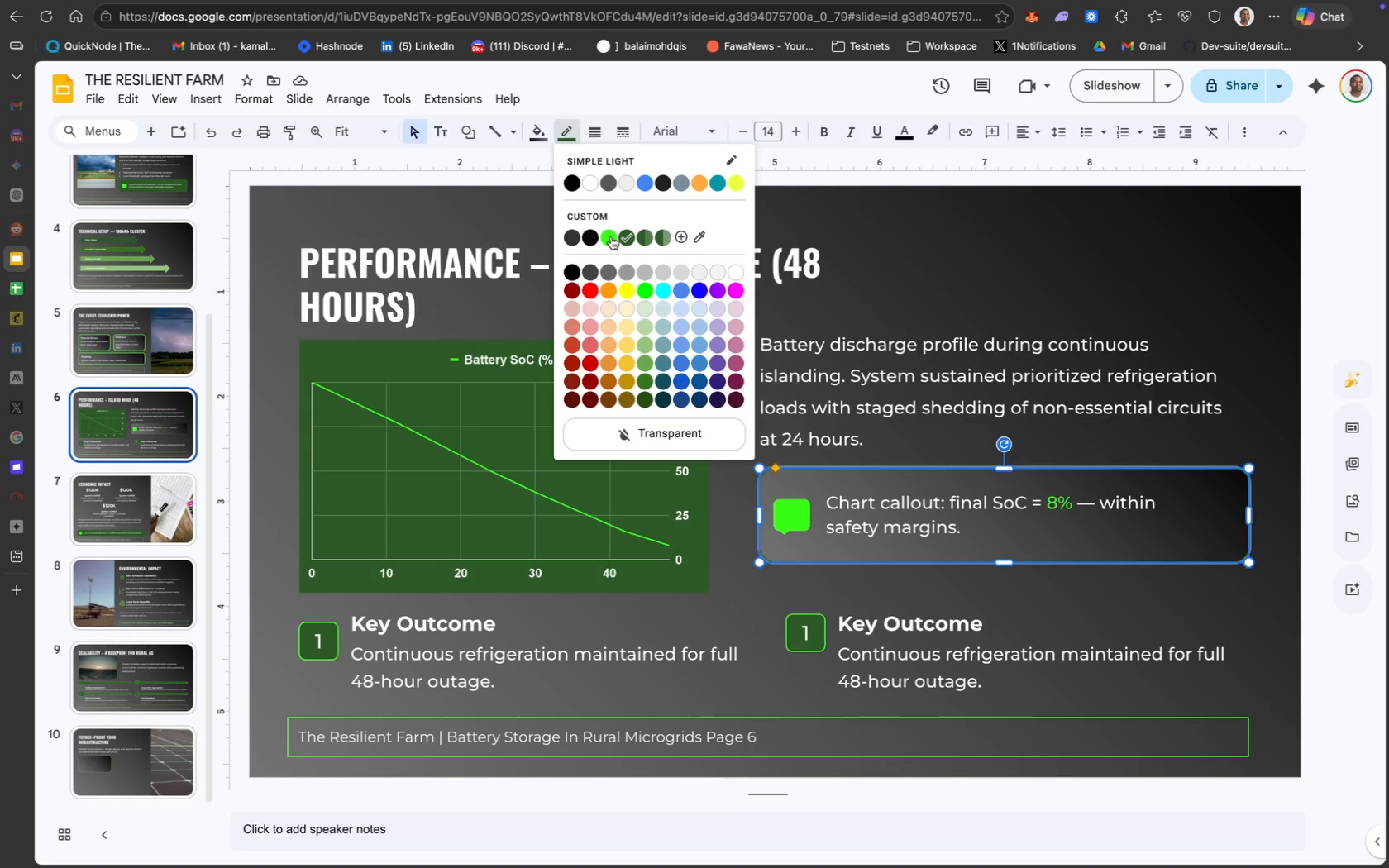 
left_click([1196, 244])
 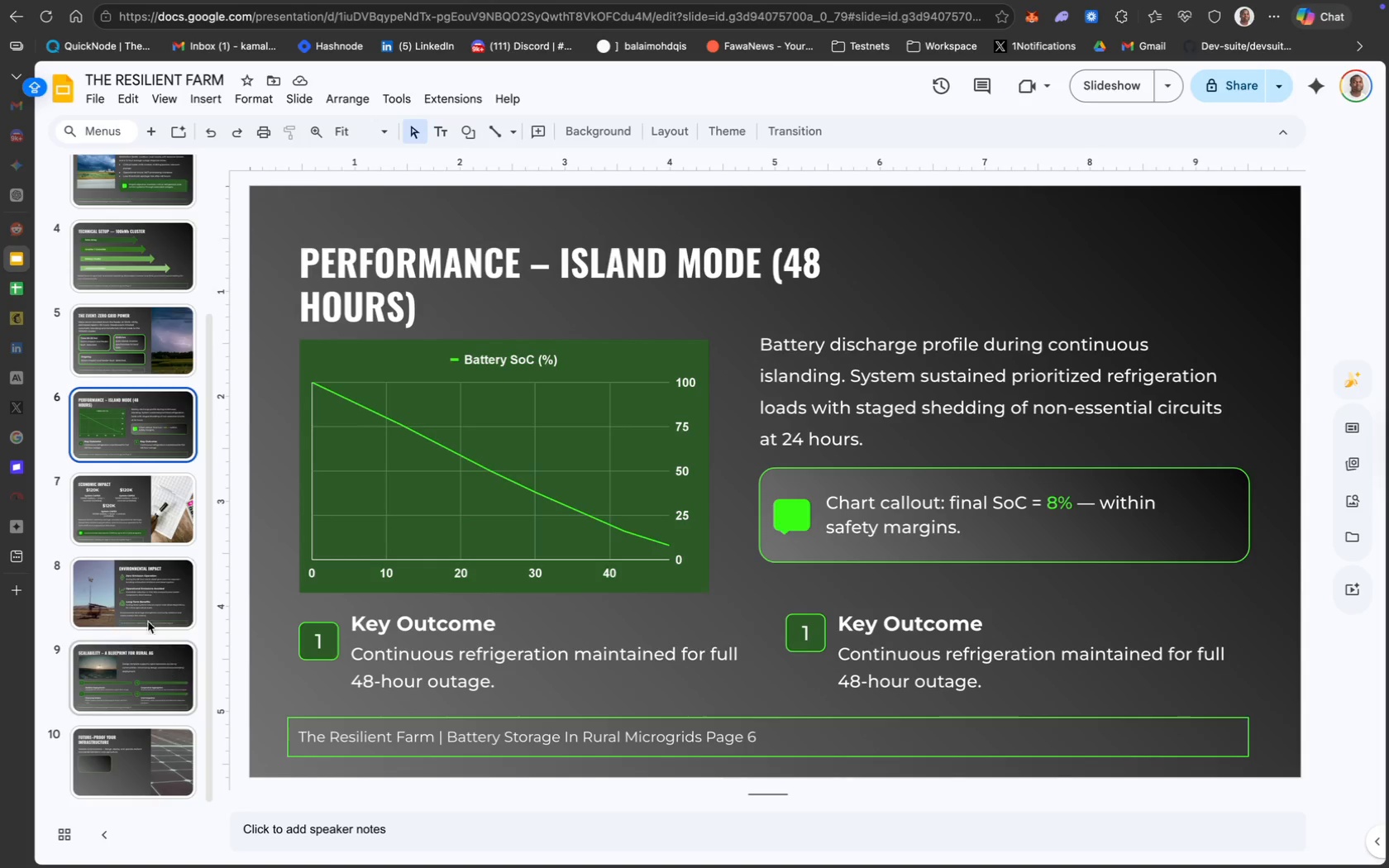 
wait(7.45)
 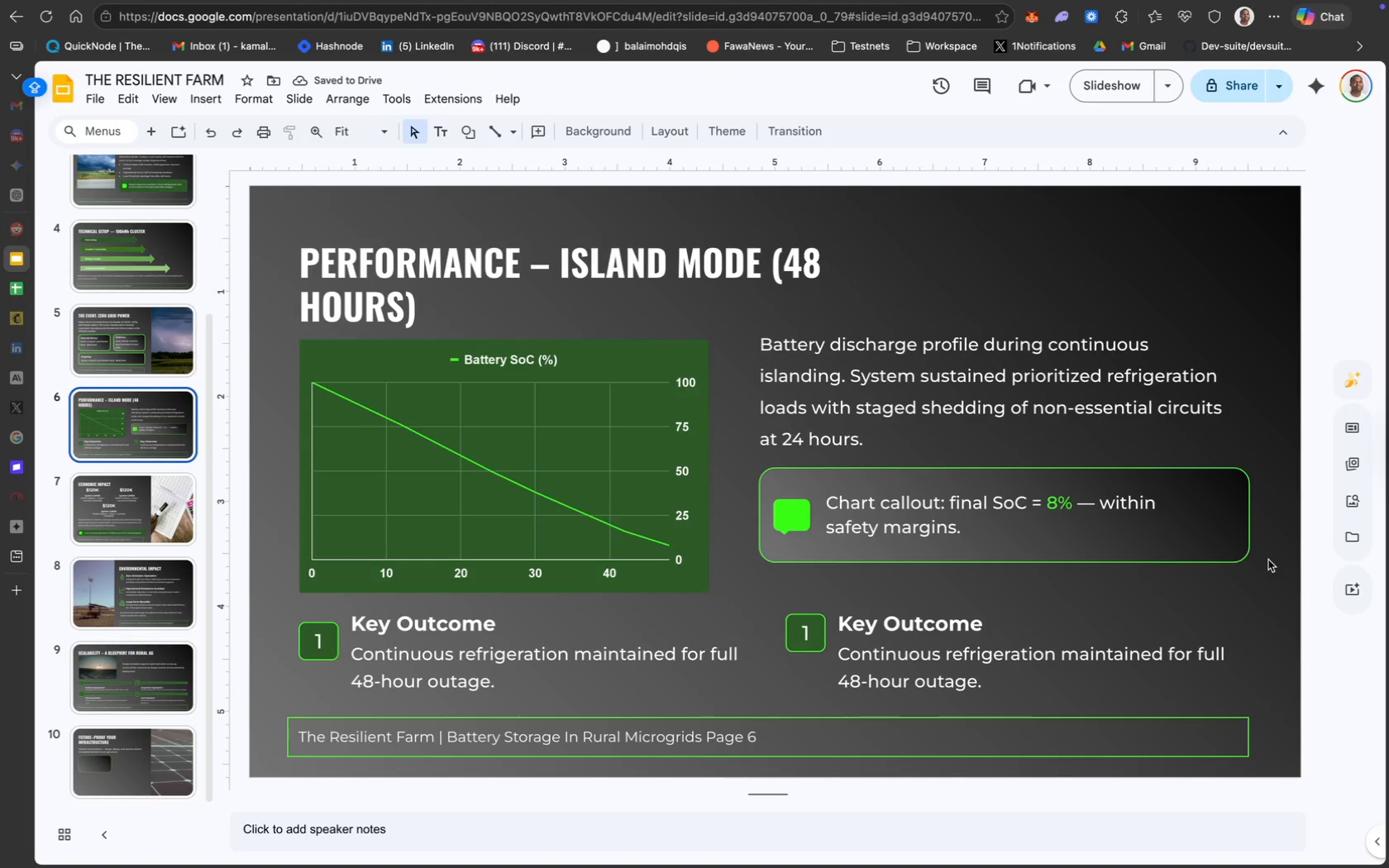 
left_click([664, 669])
 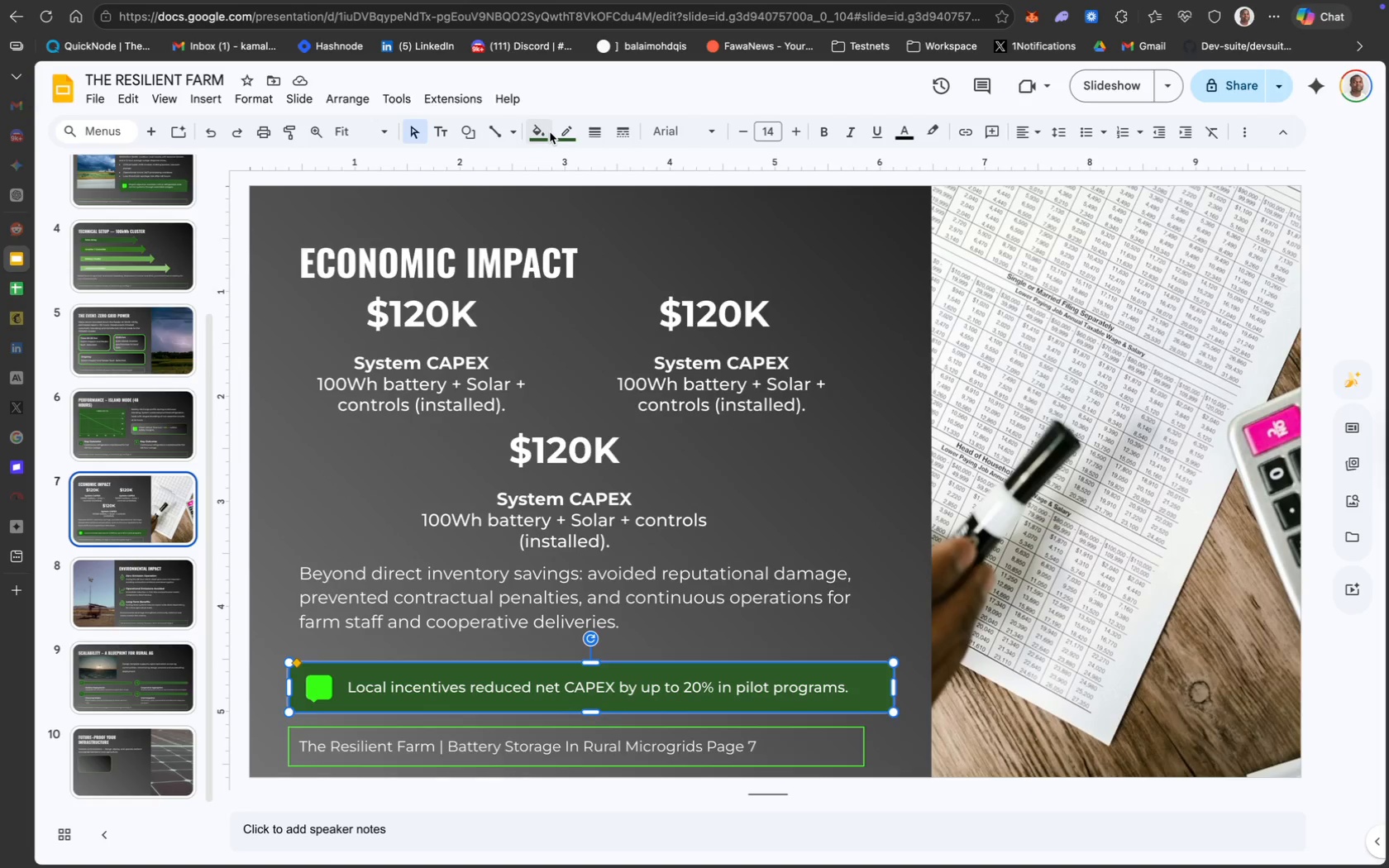 
left_click([652, 159])
 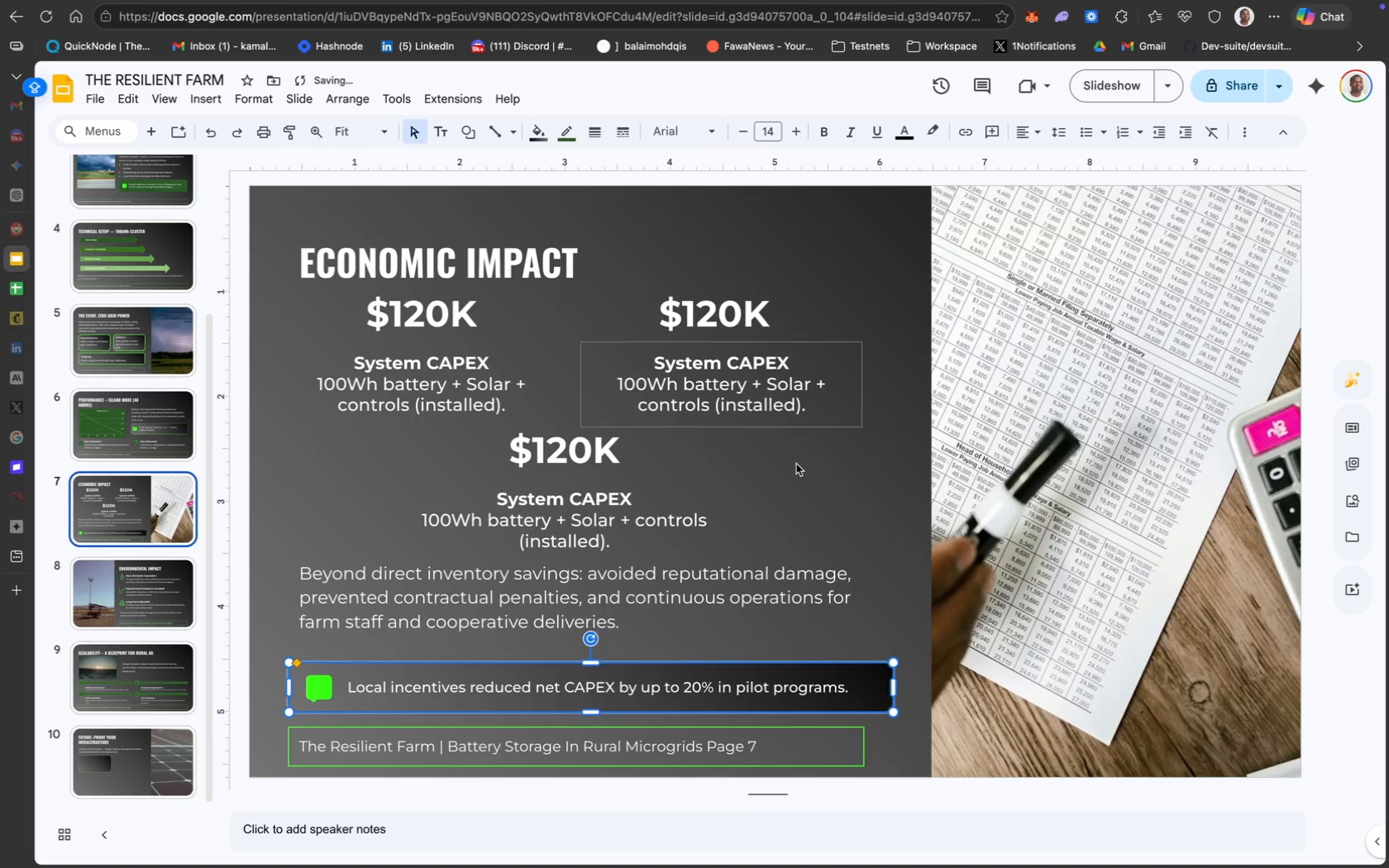 
left_click([884, 507])
 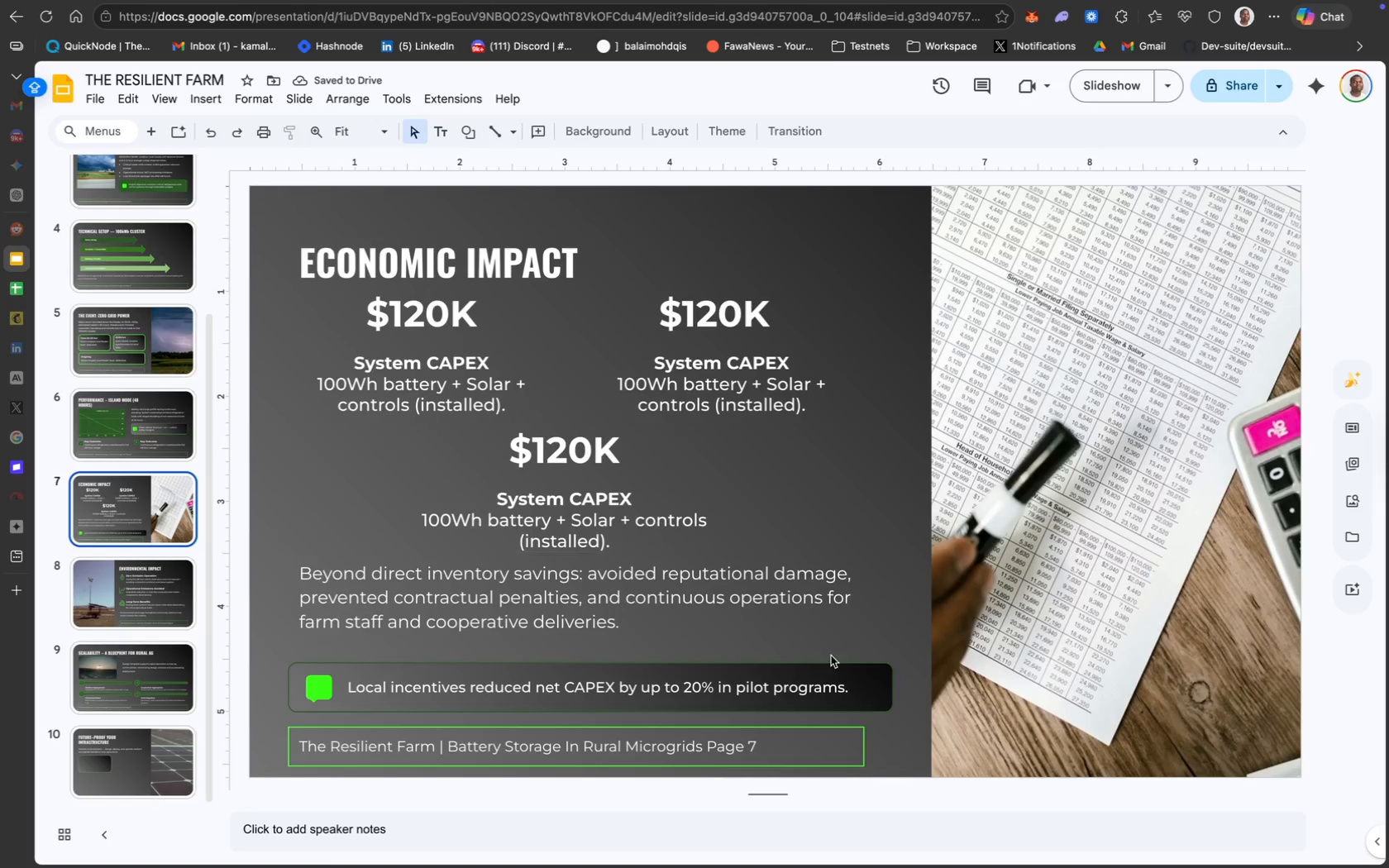 
left_click([843, 662])
 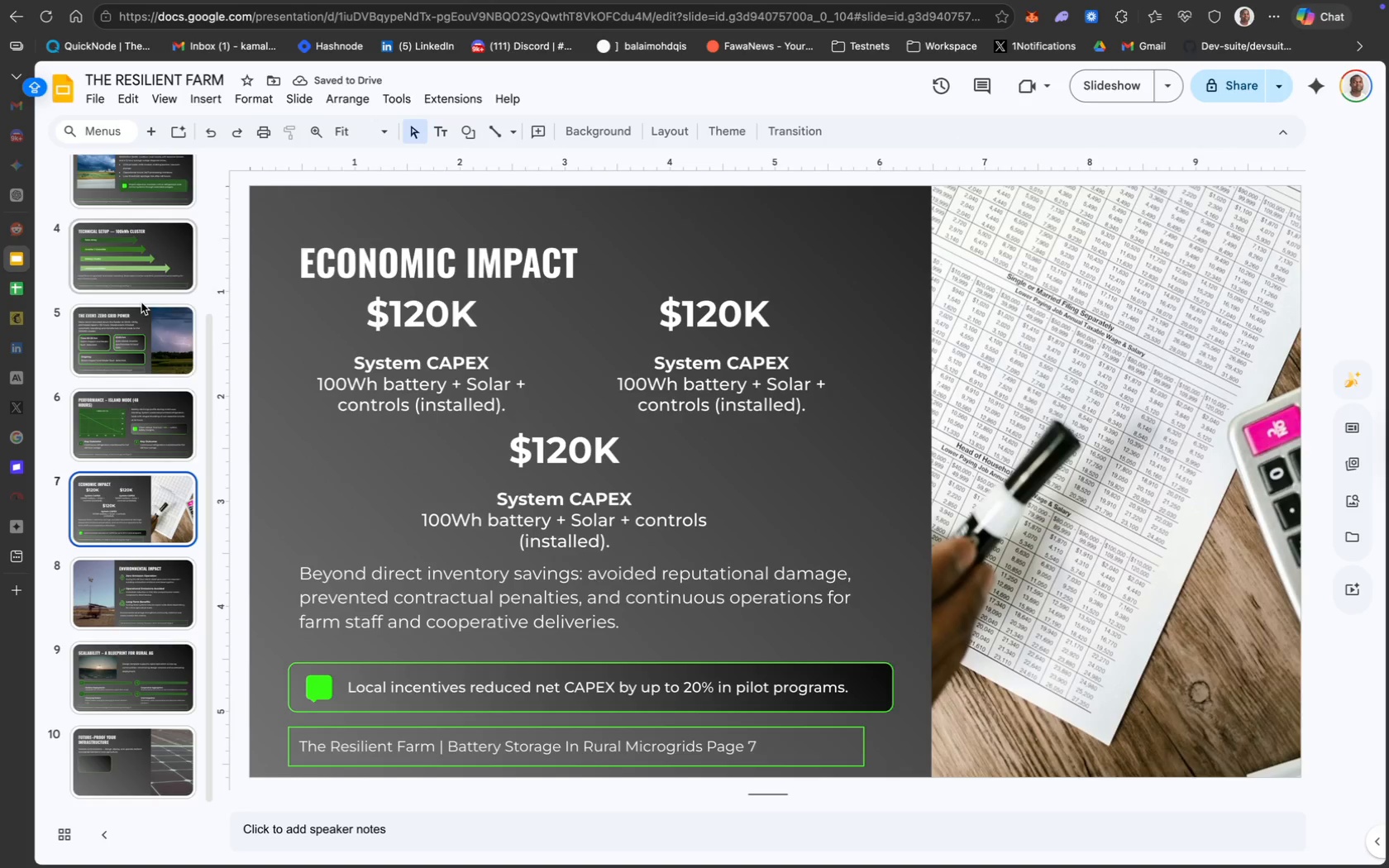 
wait(11.37)
 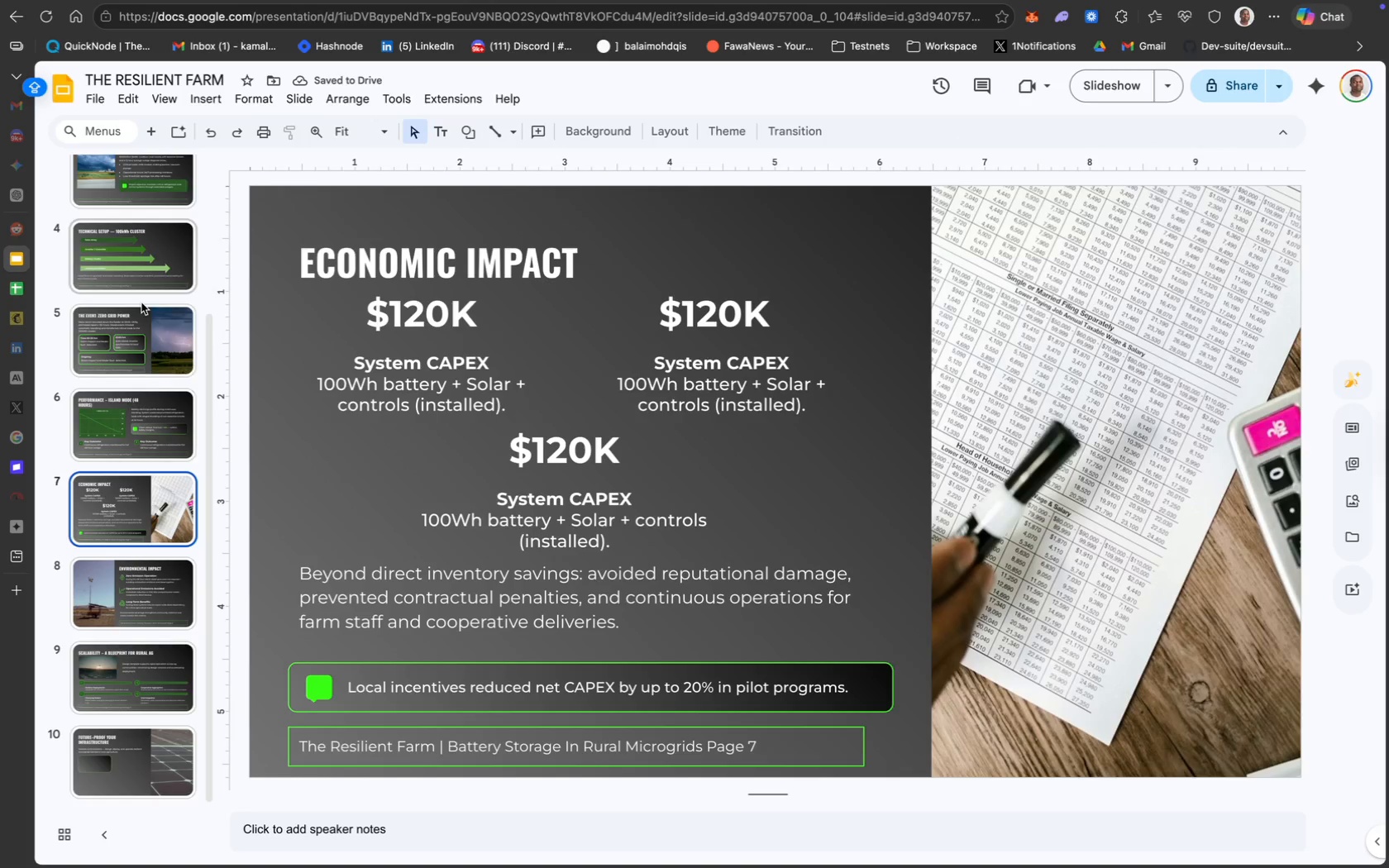 
left_click([475, 523])
 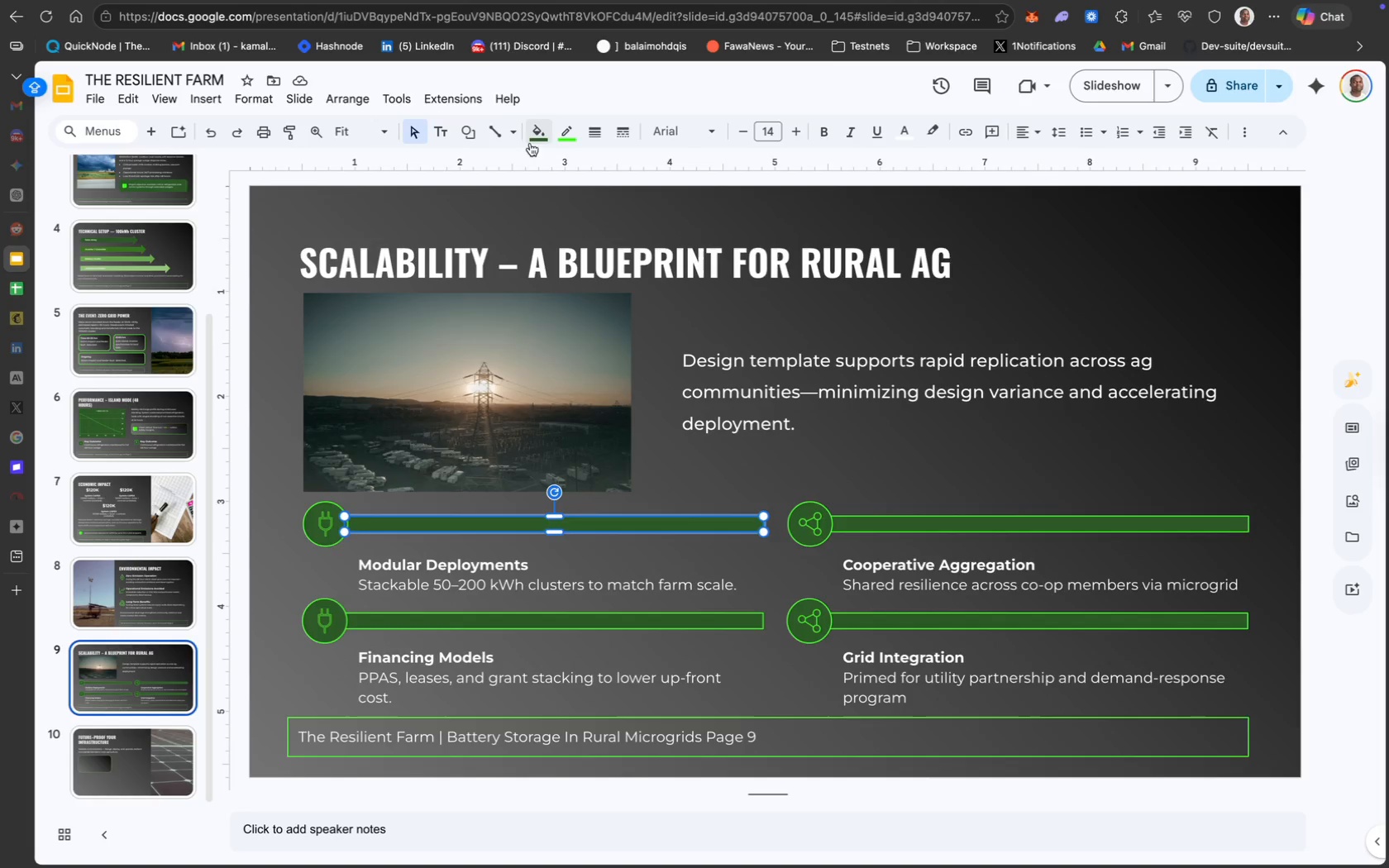 
left_click([540, 139])
 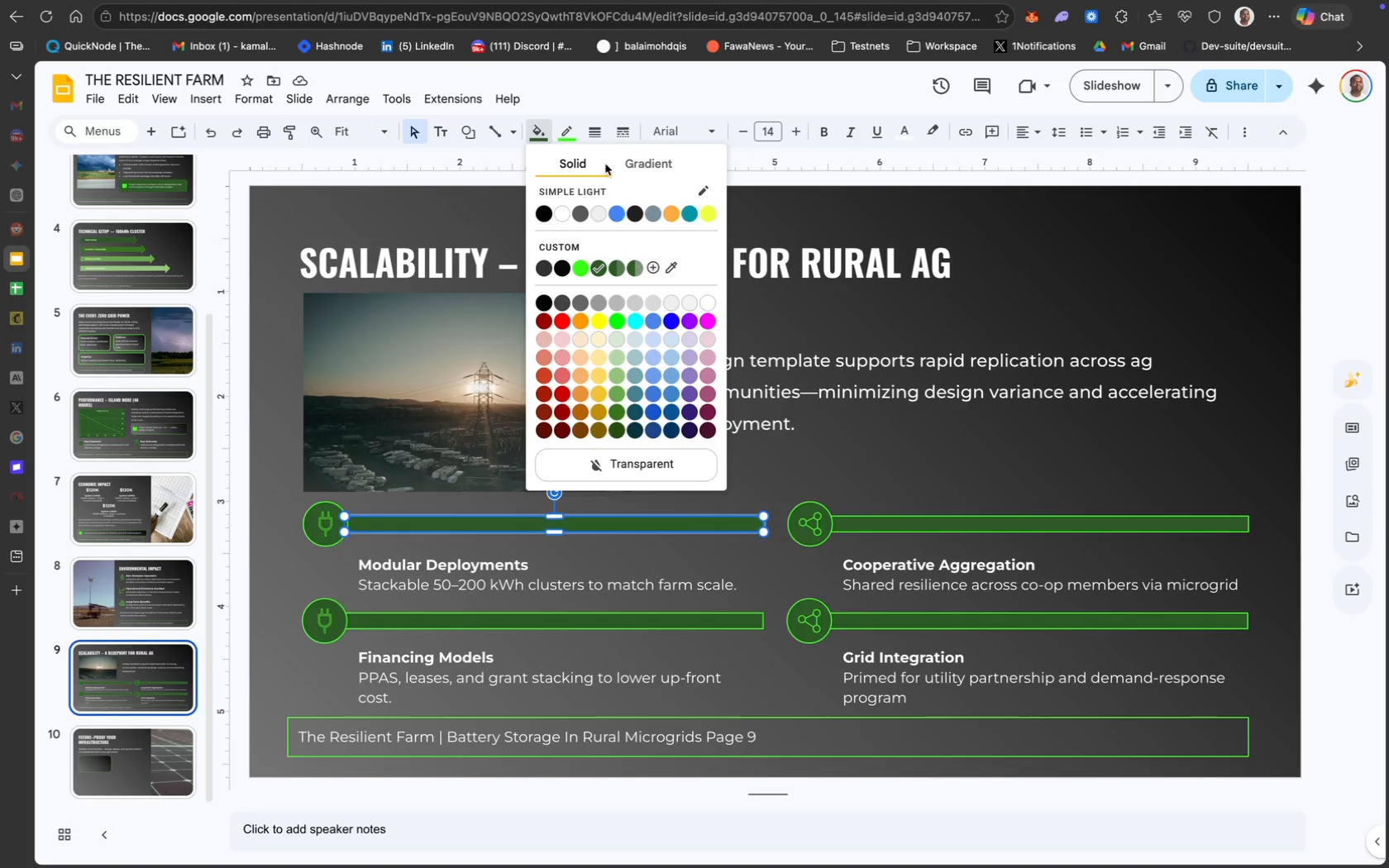 
left_click([640, 169])
 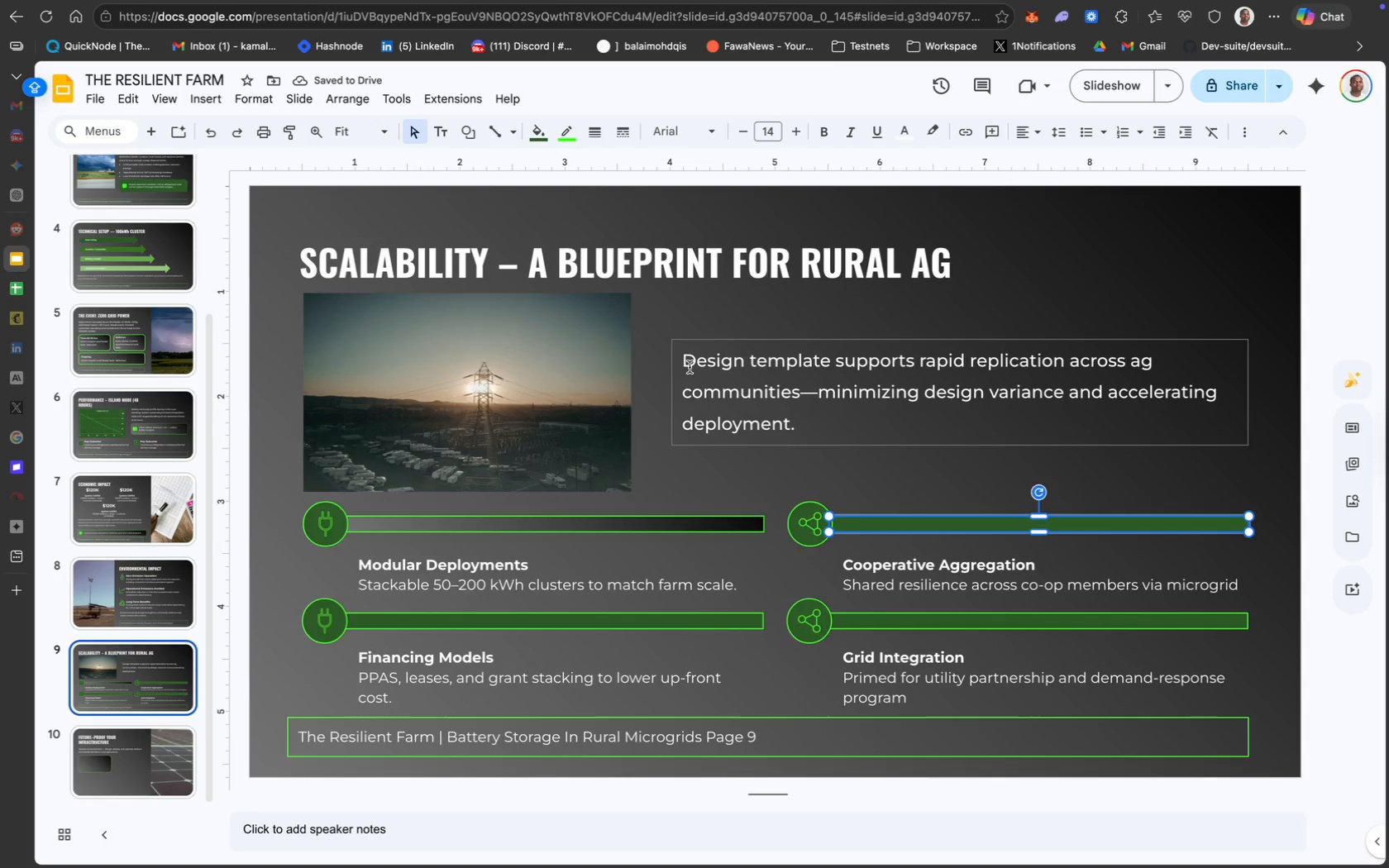 
wait(5.11)
 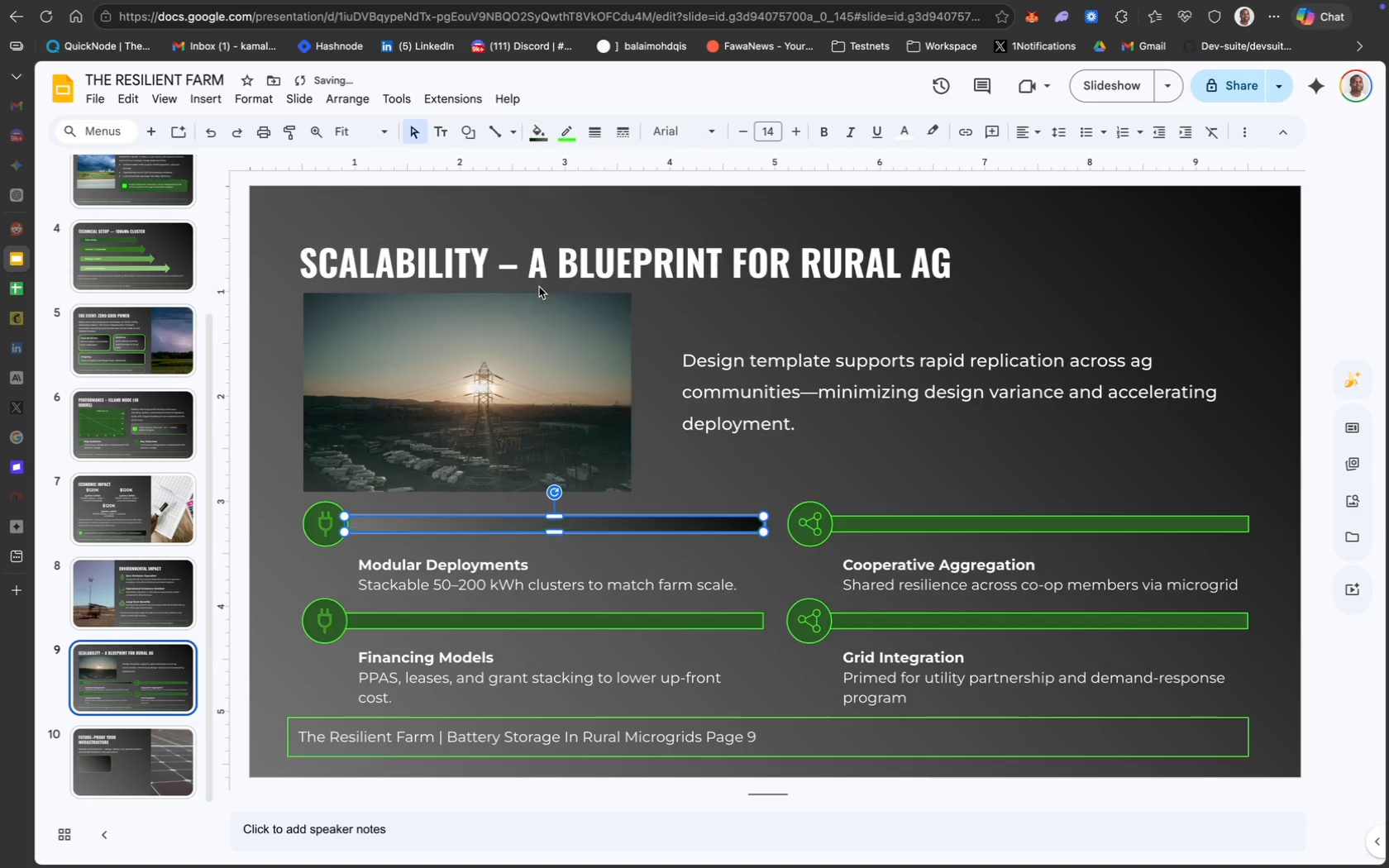 
left_click([541, 139])
 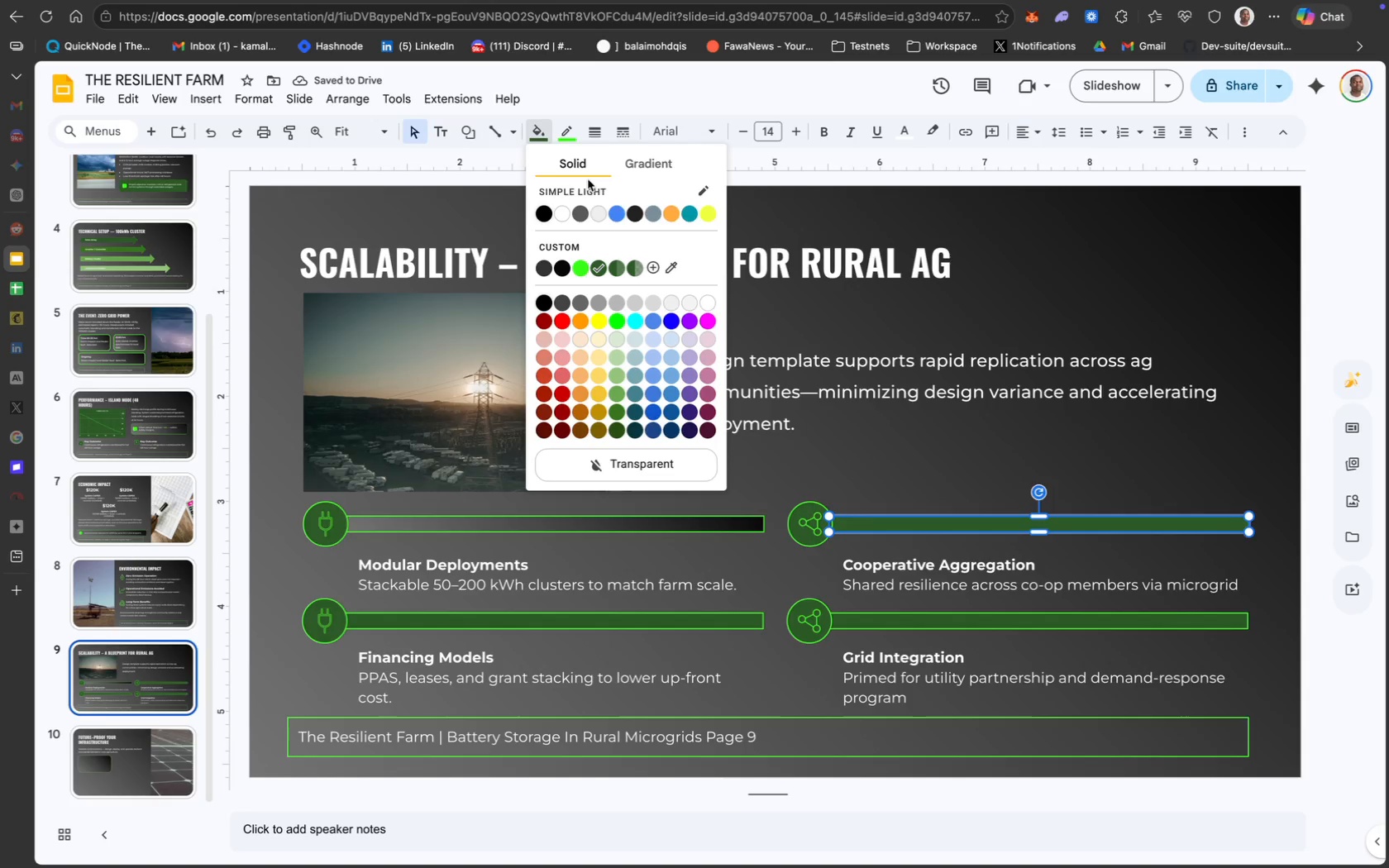 
left_click([639, 169])
 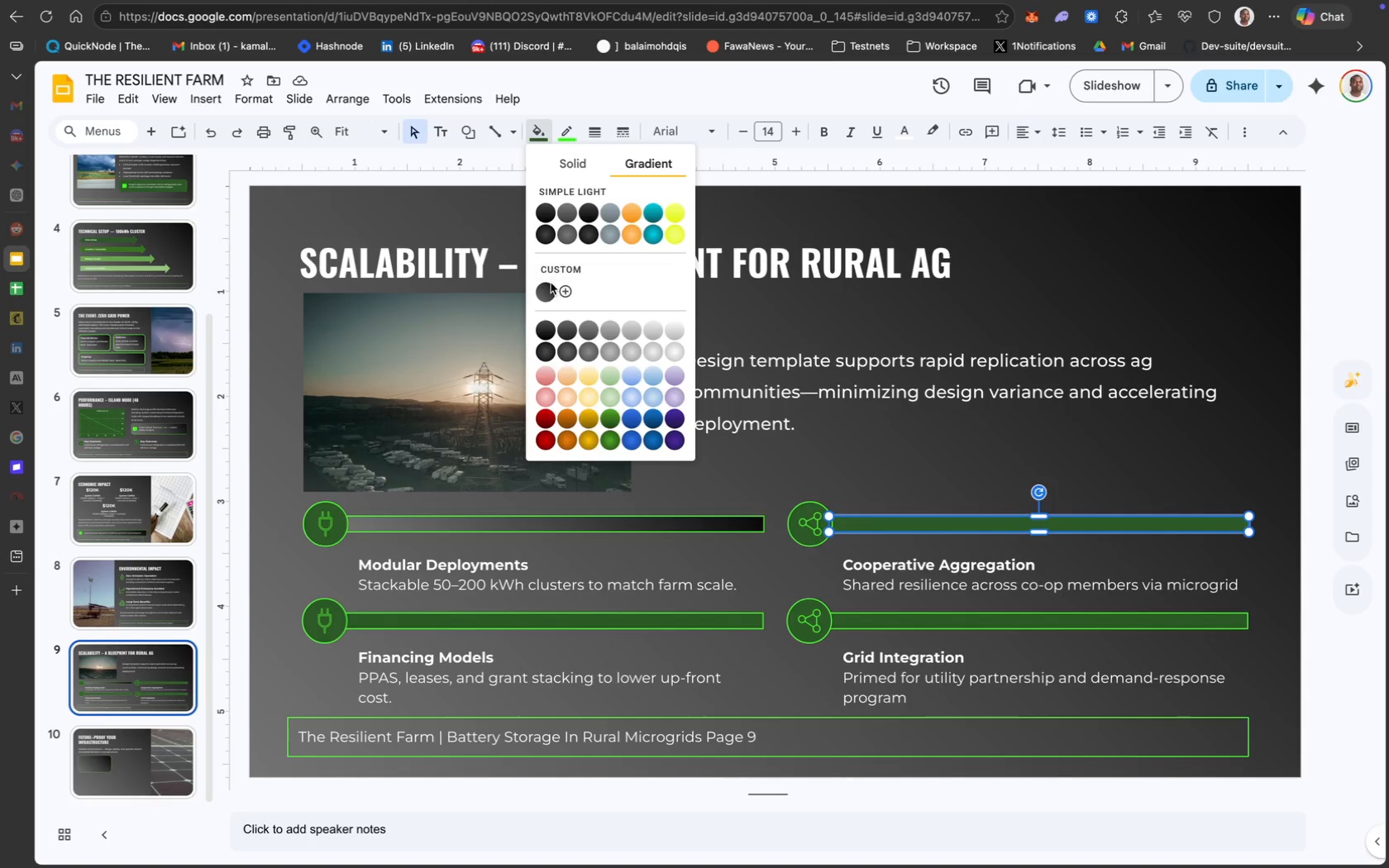 
left_click([544, 293])
 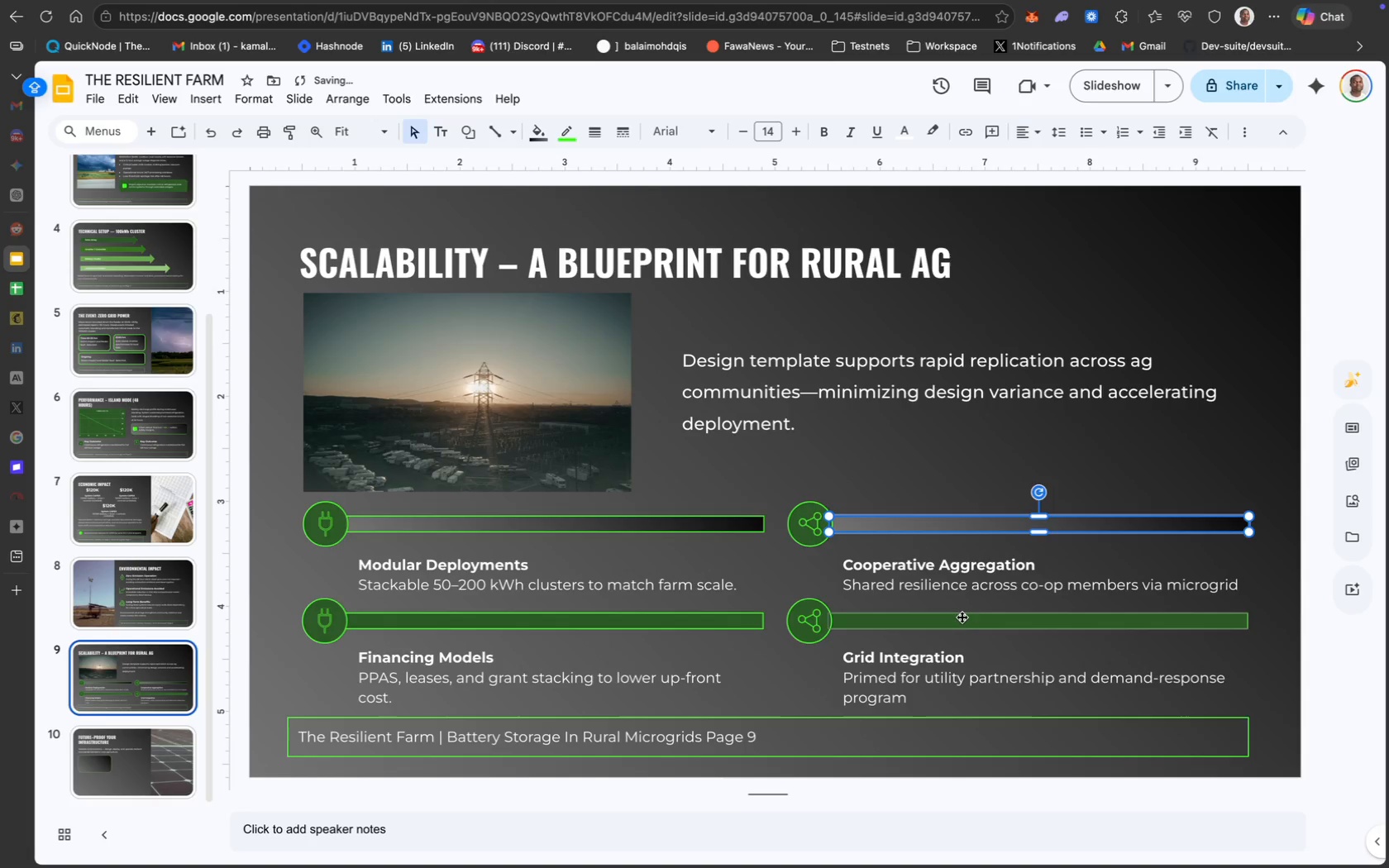 
left_click([962, 622])
 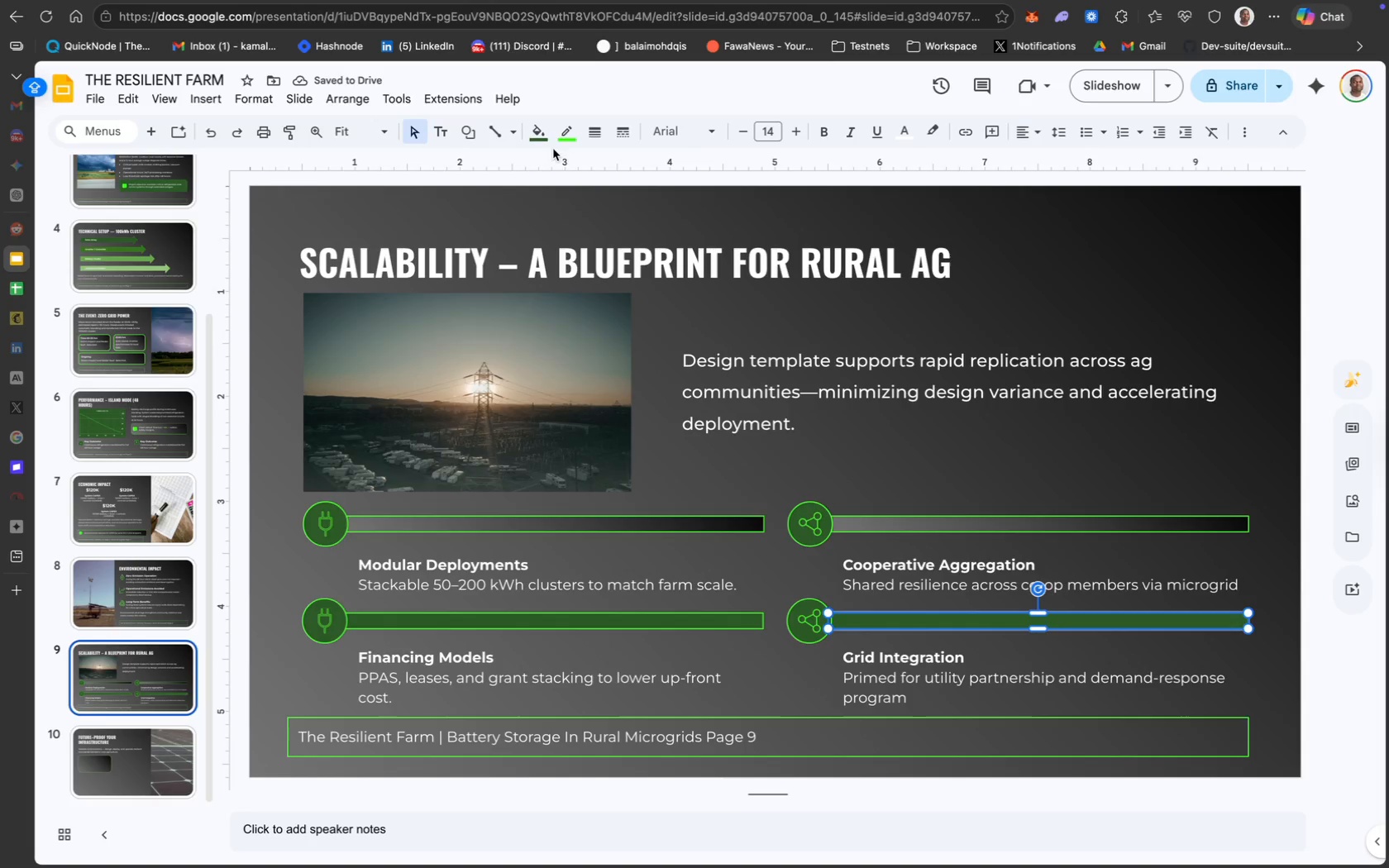 
left_click([542, 137])
 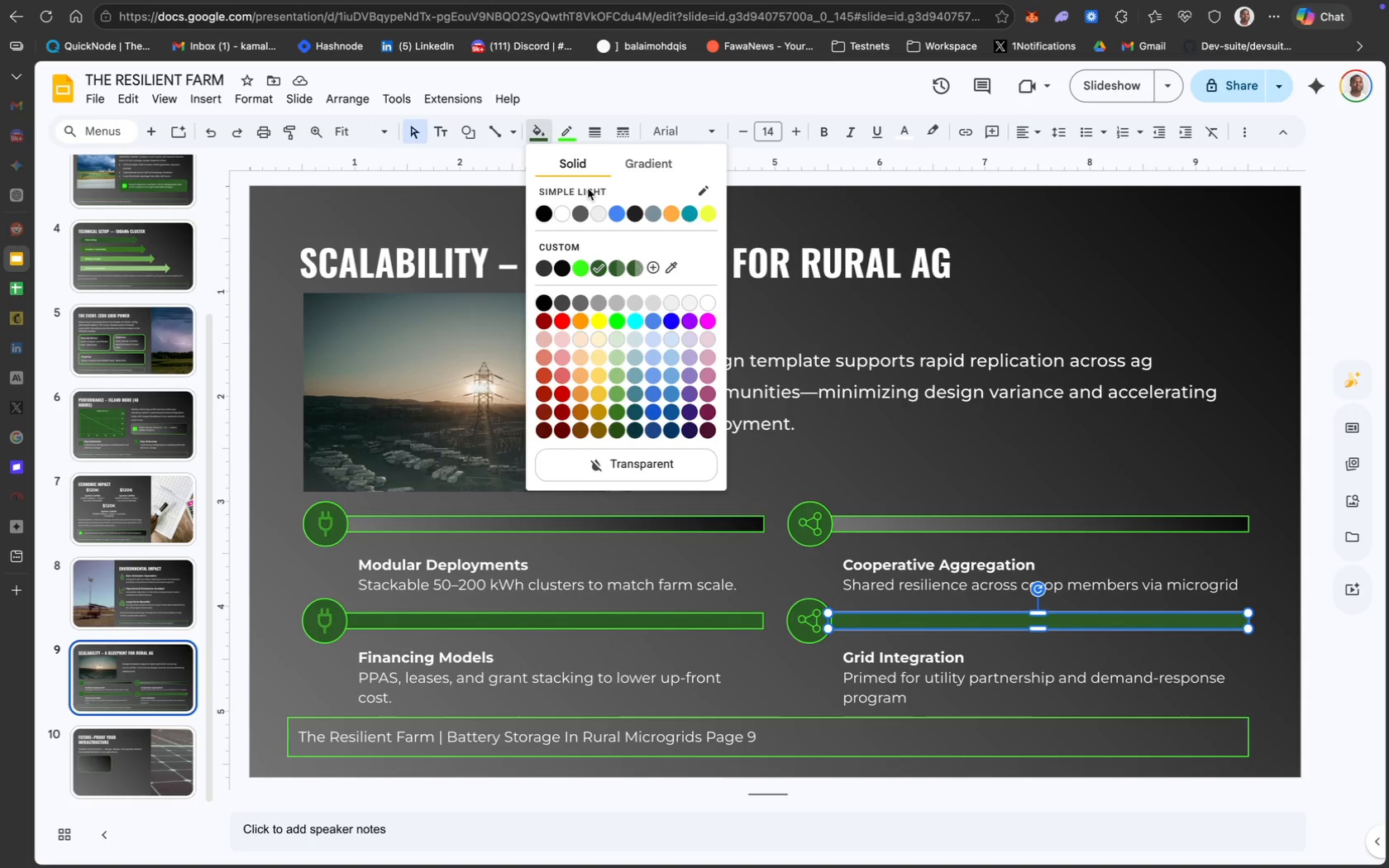 
left_click([637, 166])